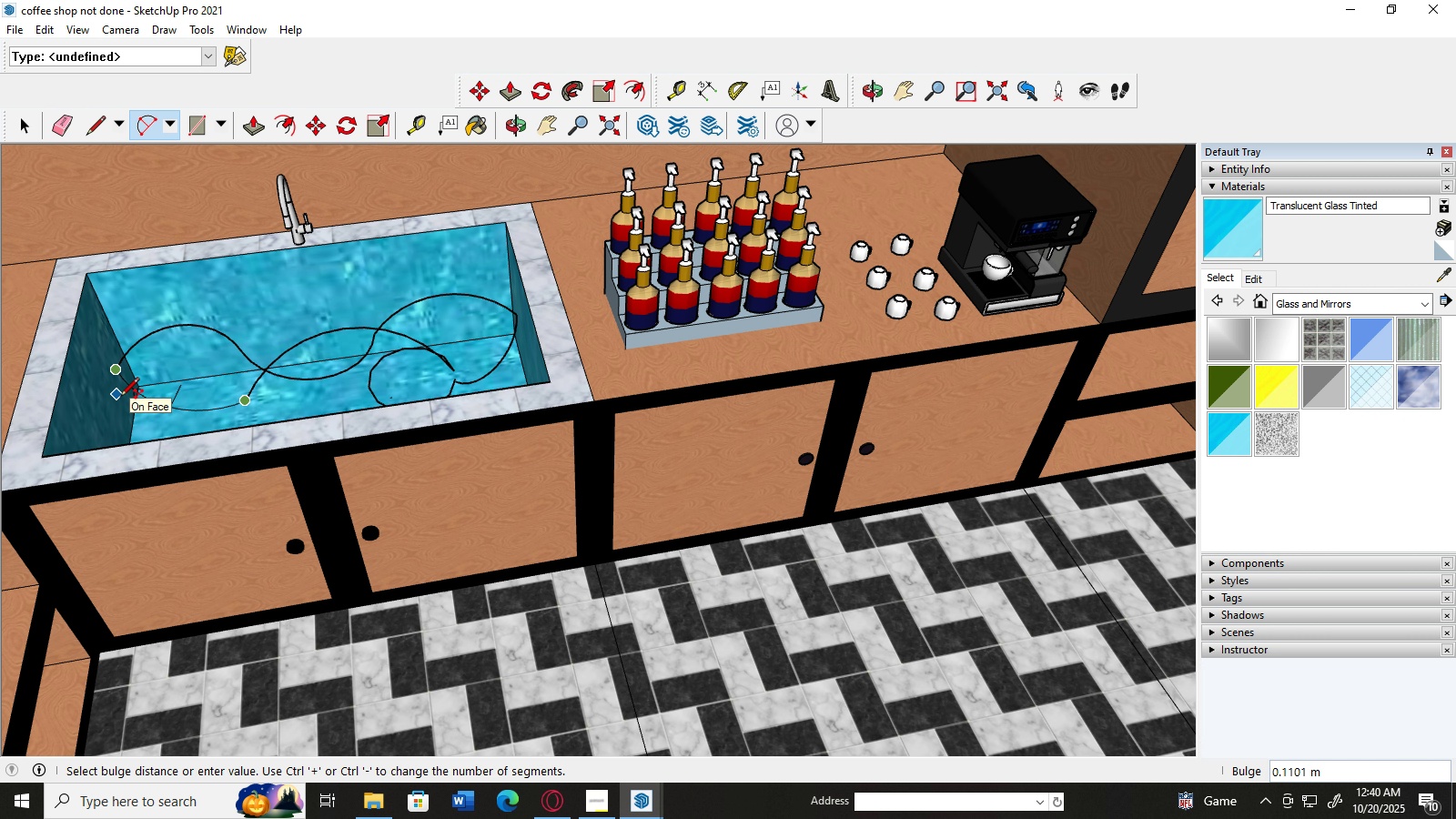 
left_click([120, 398])
 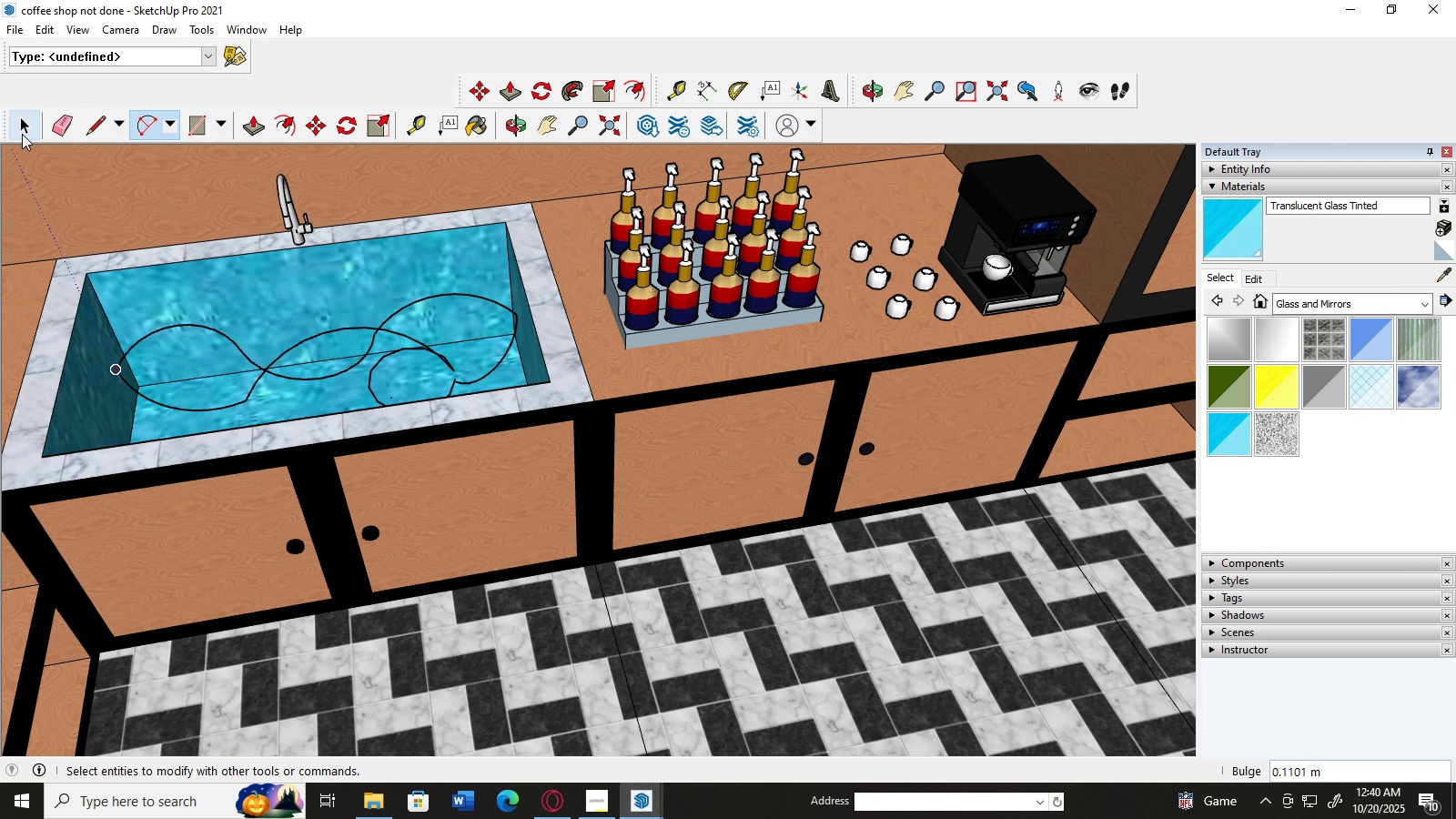 
left_click([21, 132])
 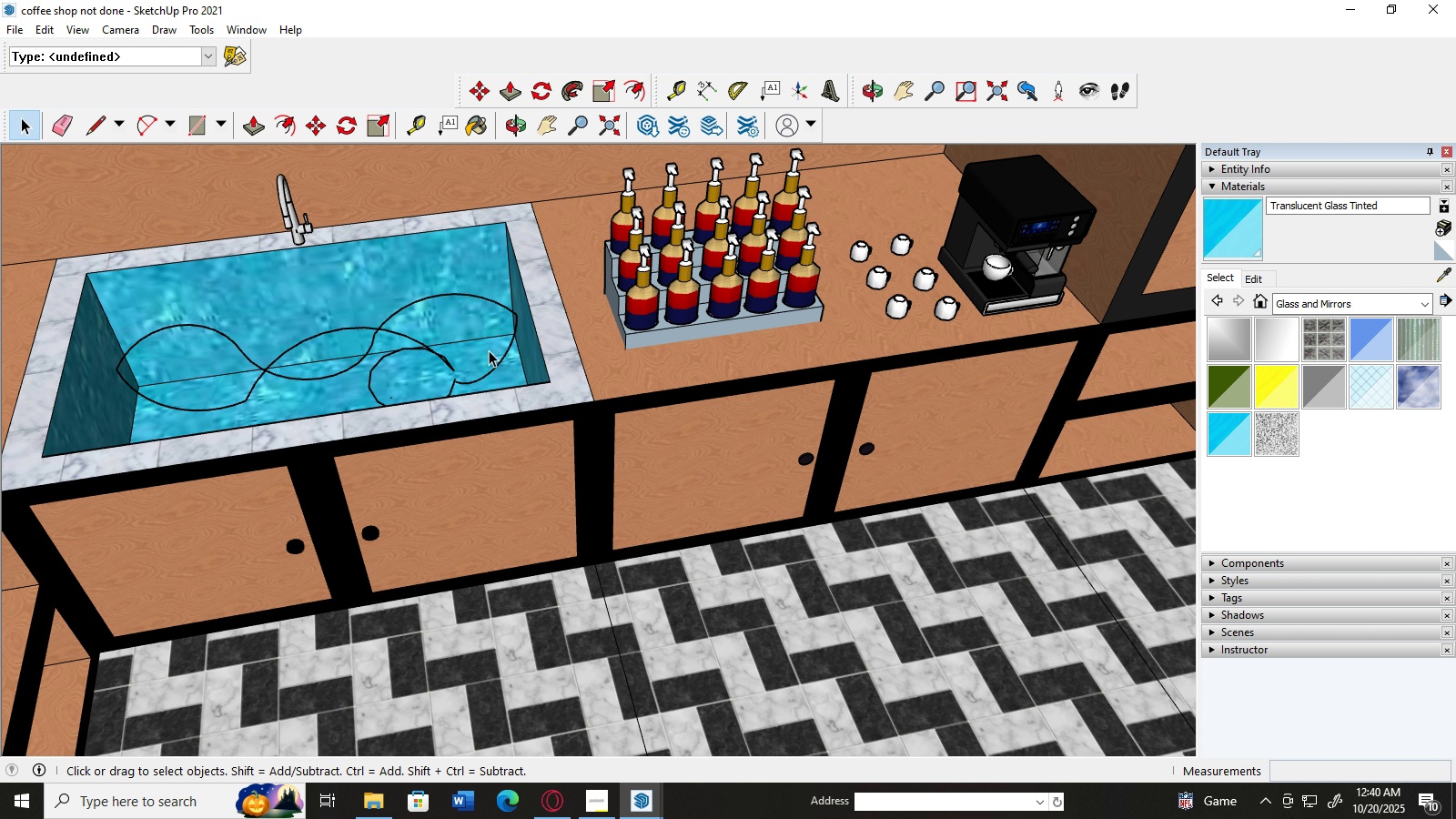 
left_click([507, 351])
 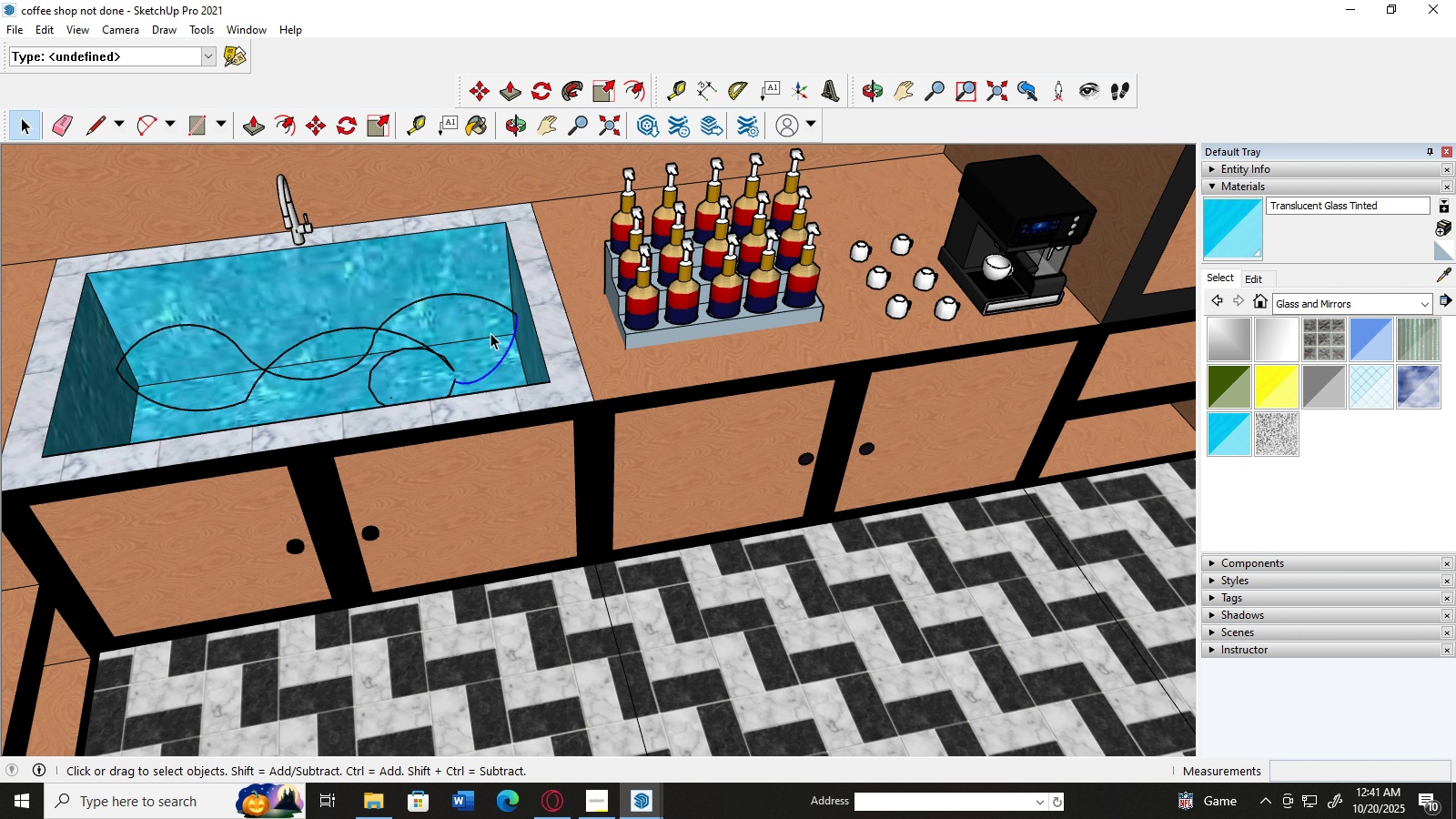 
left_click([490, 333])
 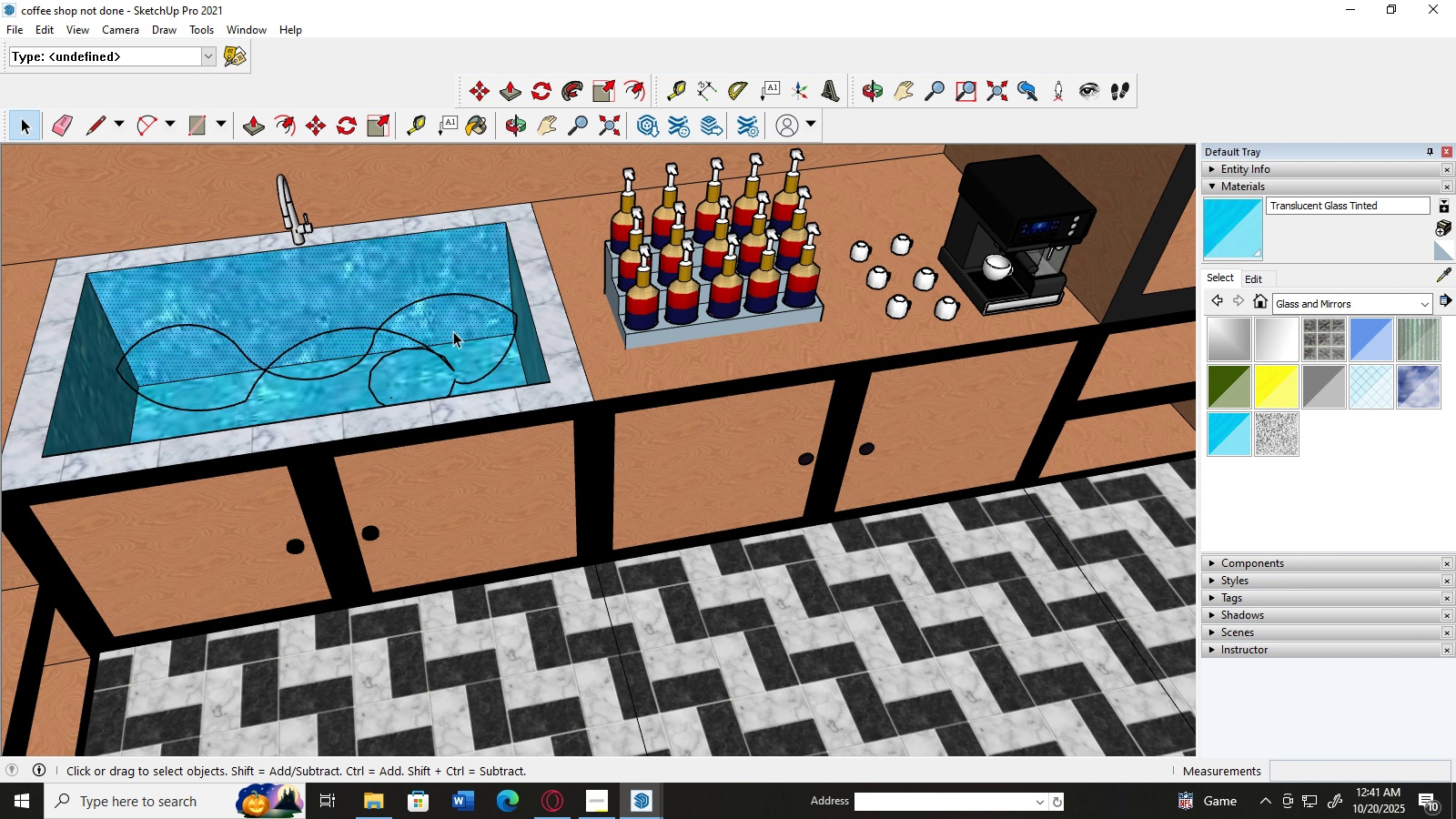 
scroll: coordinate [453, 331], scroll_direction: down, amount: 3.0
 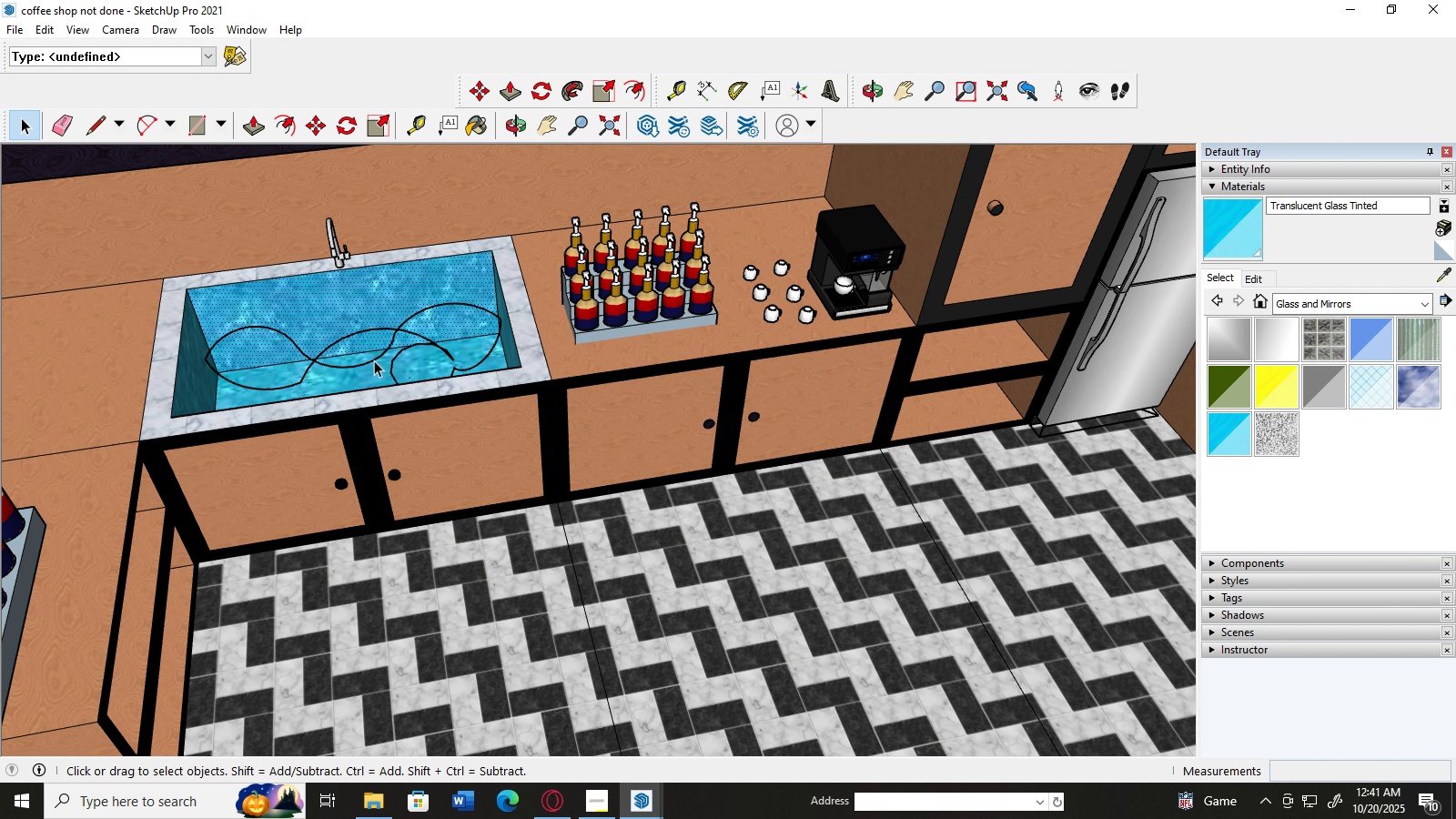 
left_click([374, 360])
 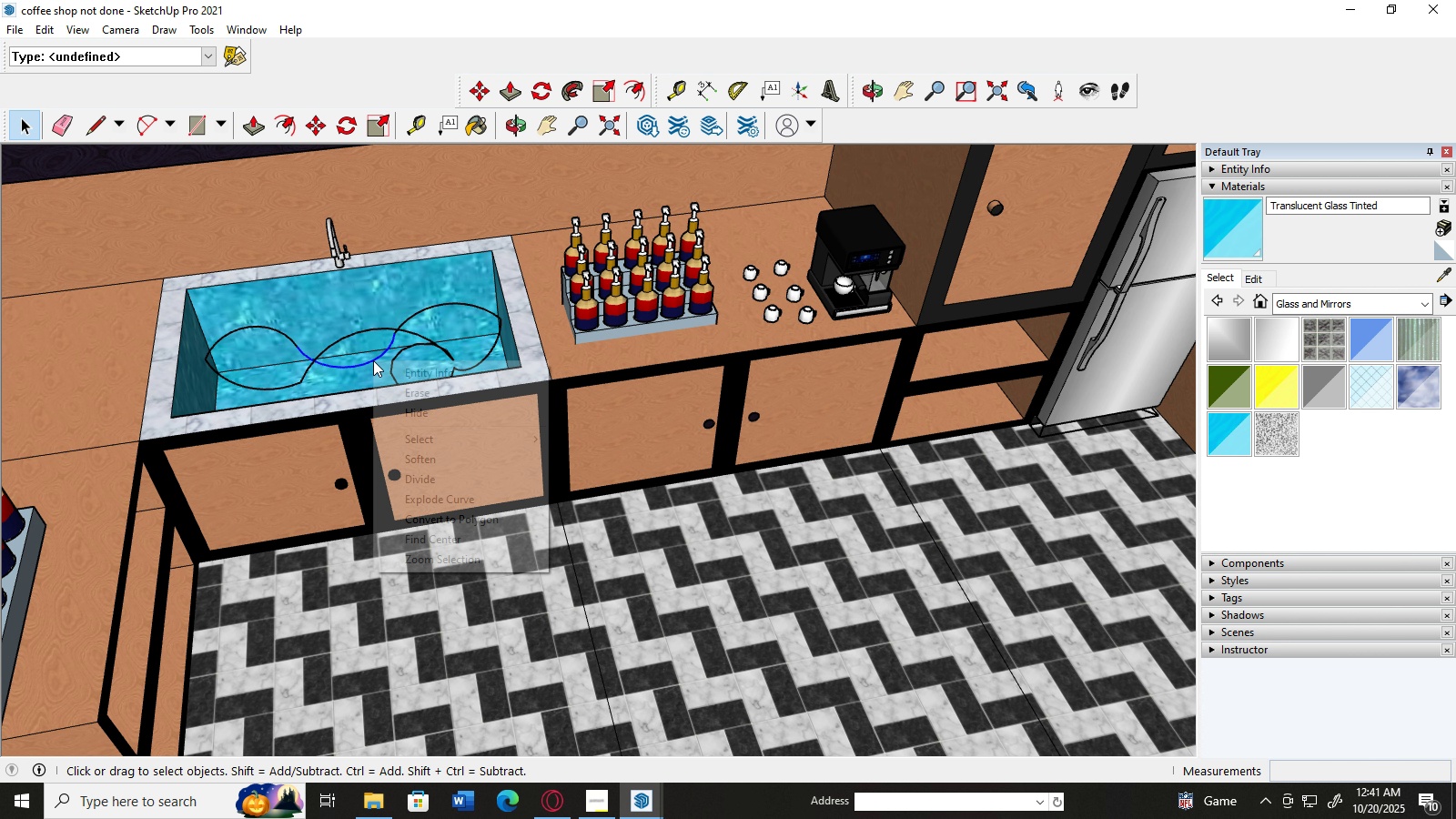 
right_click([373, 360])
 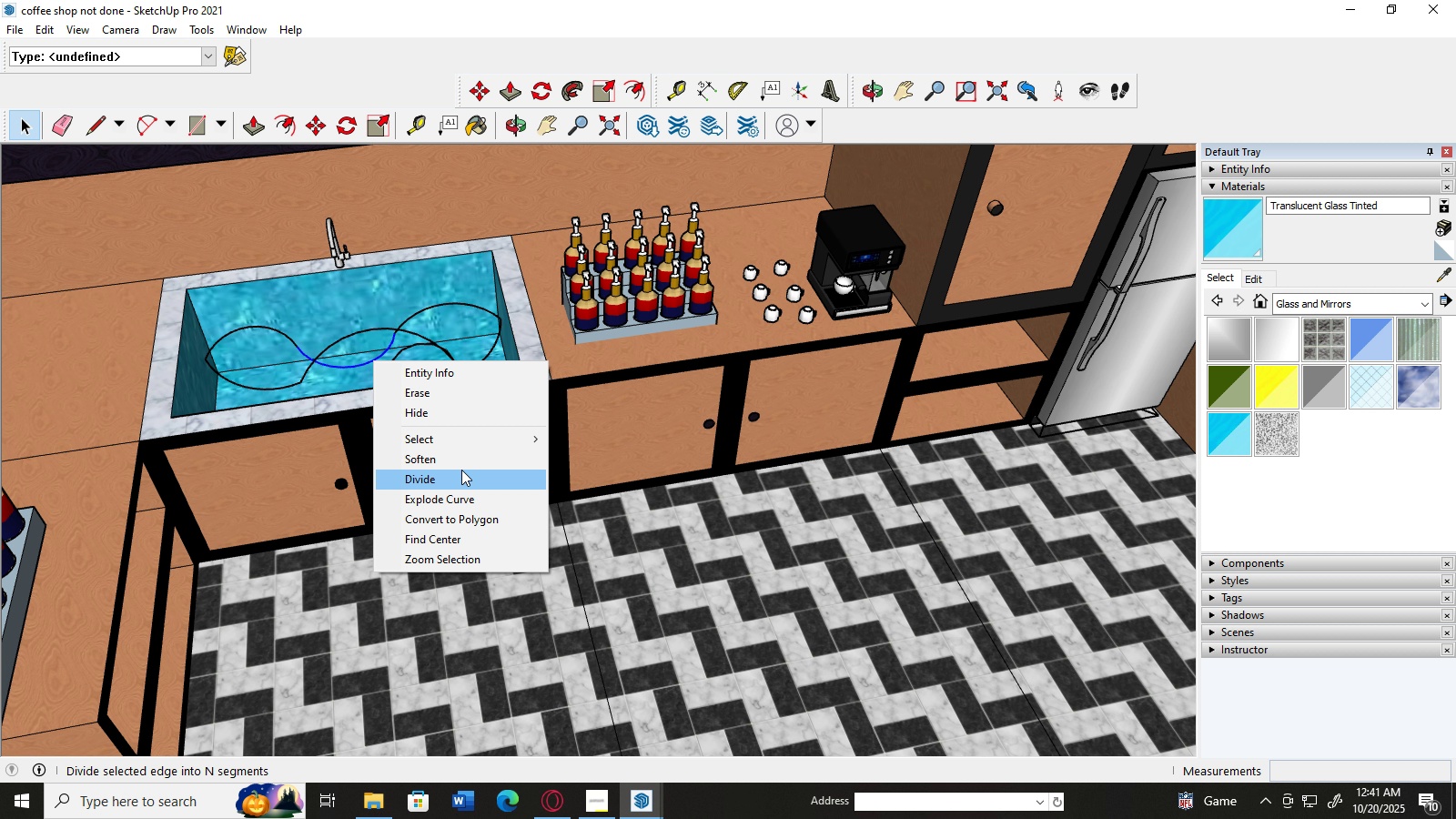 
wait(5.45)
 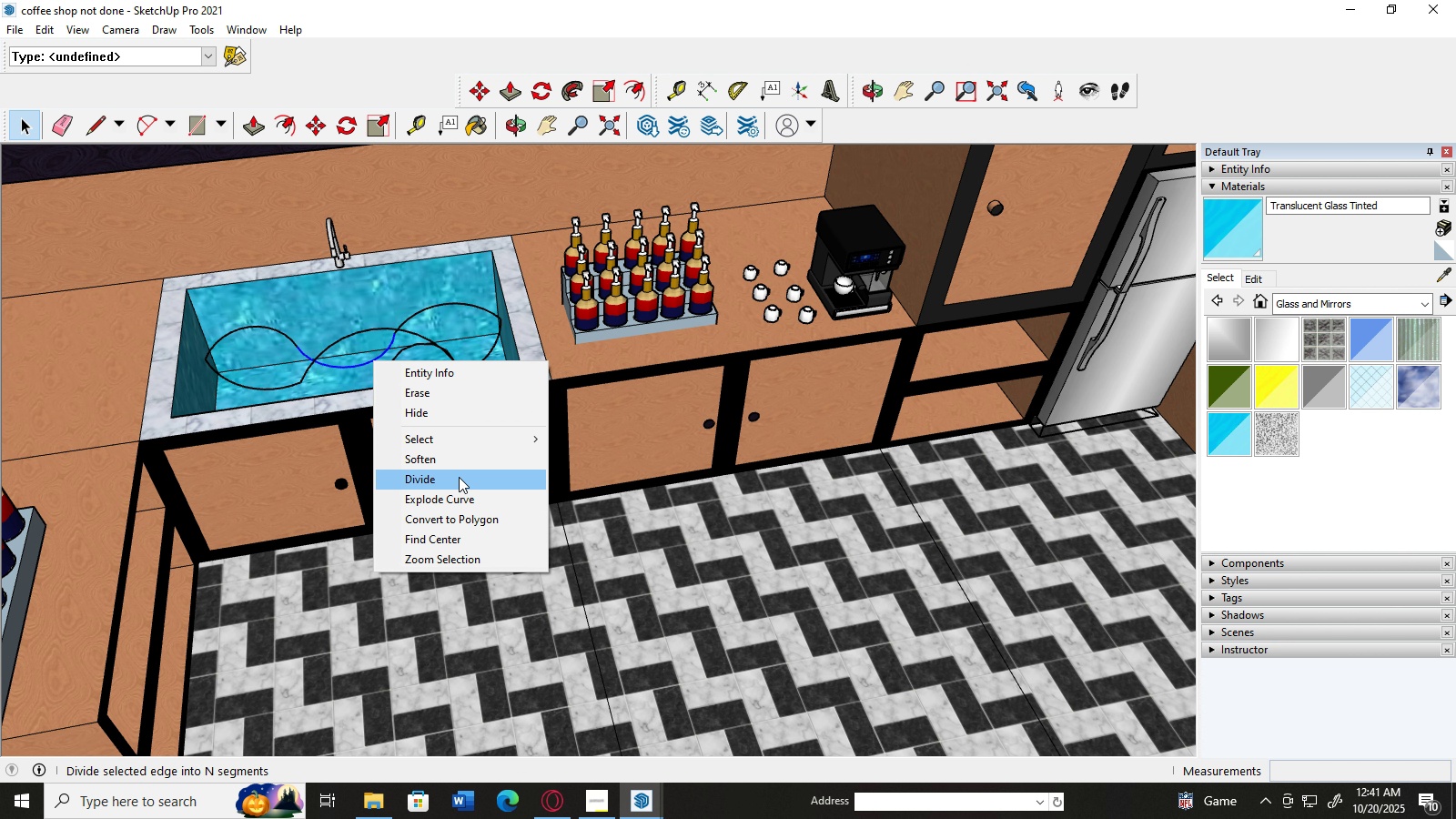 
left_click([722, 552])
 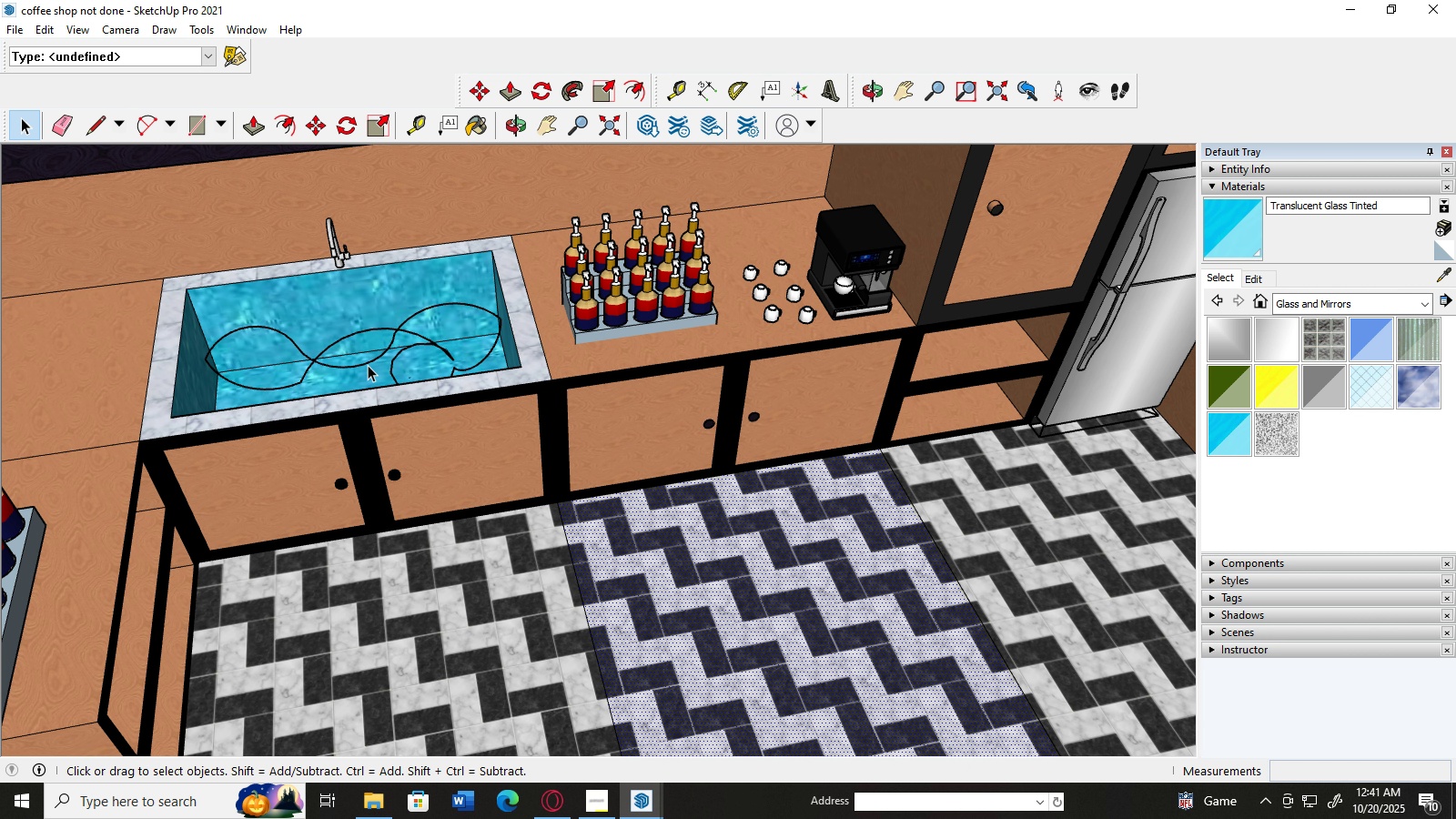 
hold_key(key=ShiftLeft, duration=1.53)
left_click([372, 359])
 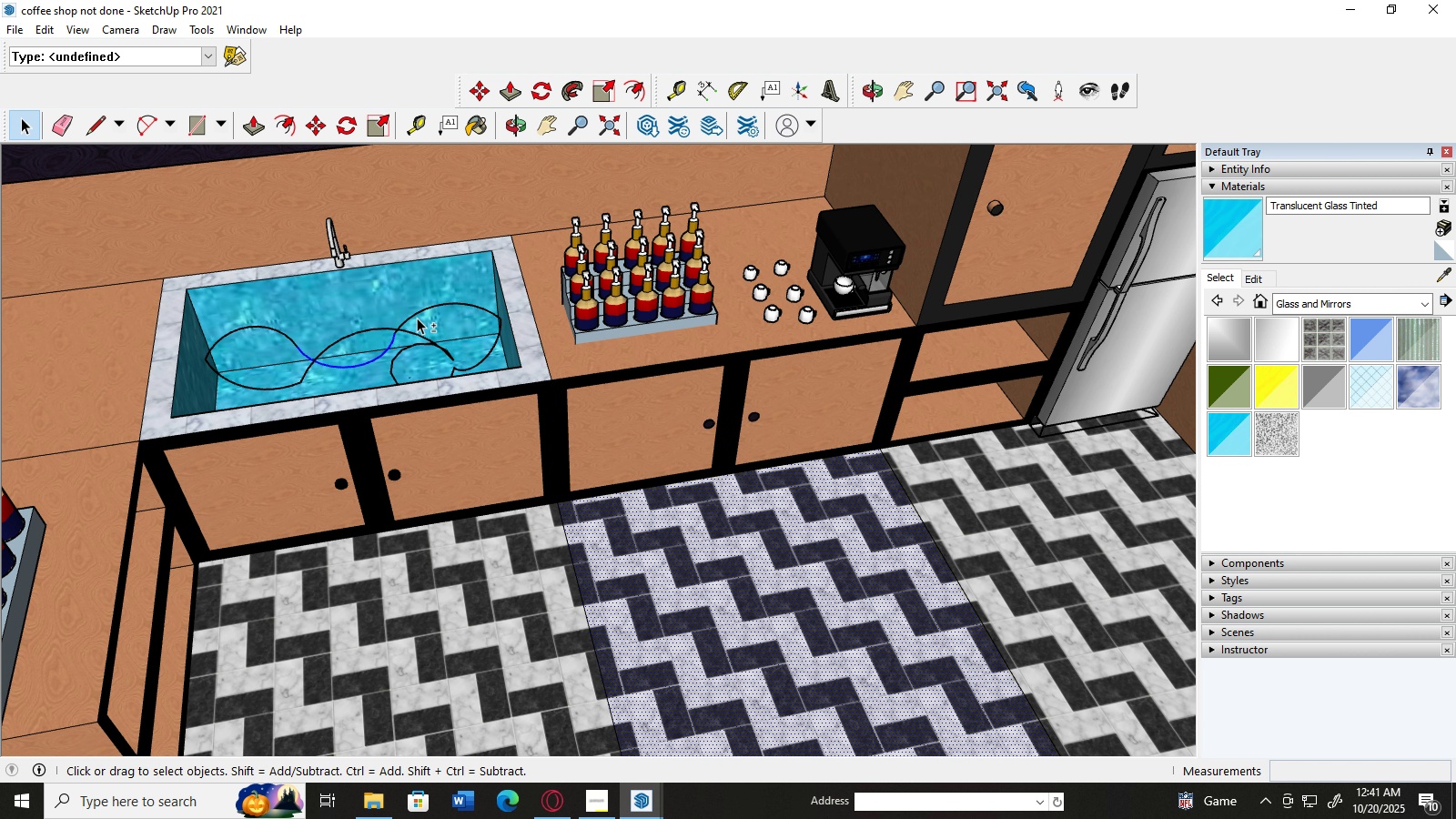 
hold_key(key=ShiftLeft, duration=1.52)
left_click([418, 312])
 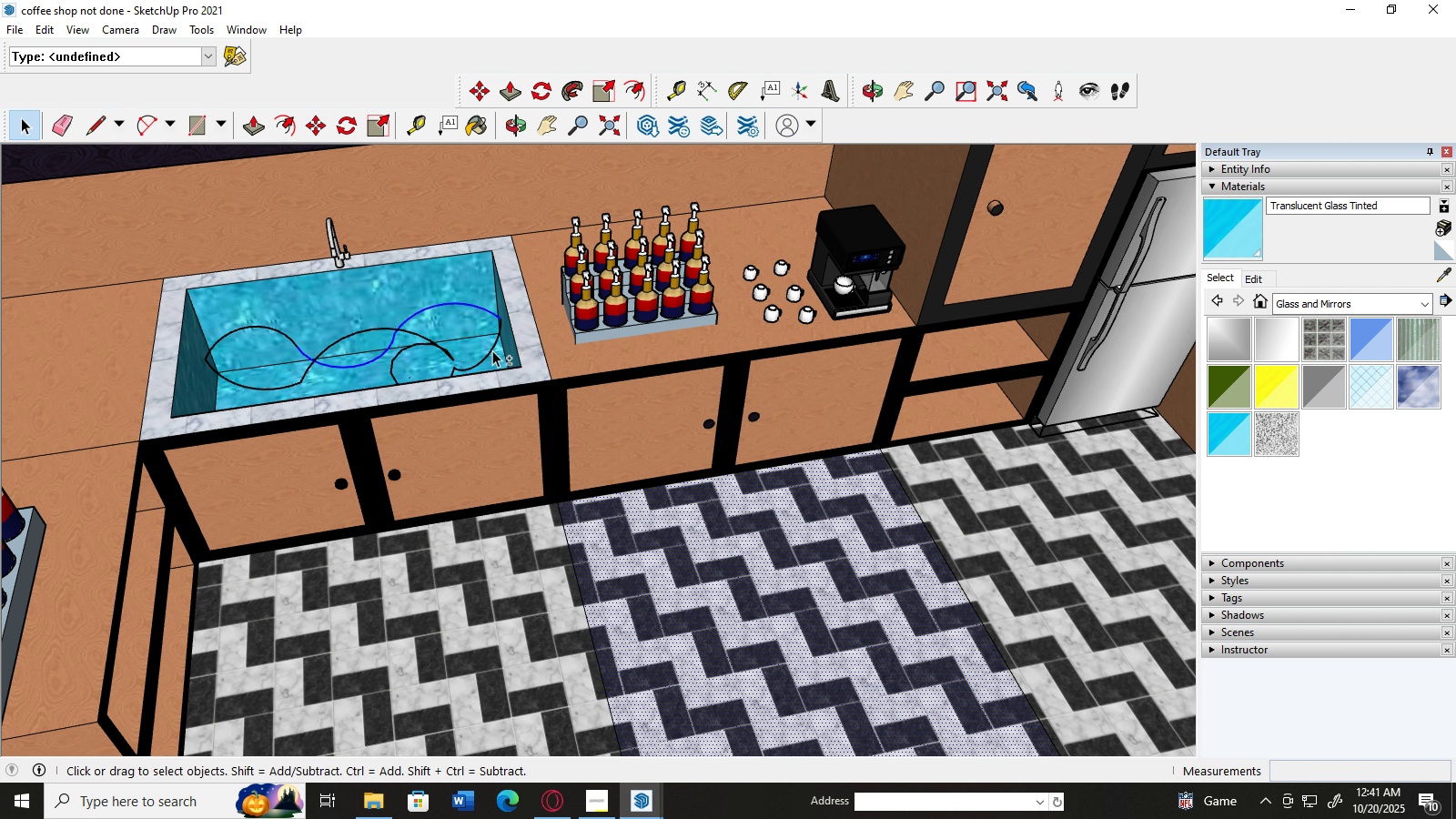 
left_click([492, 350])
 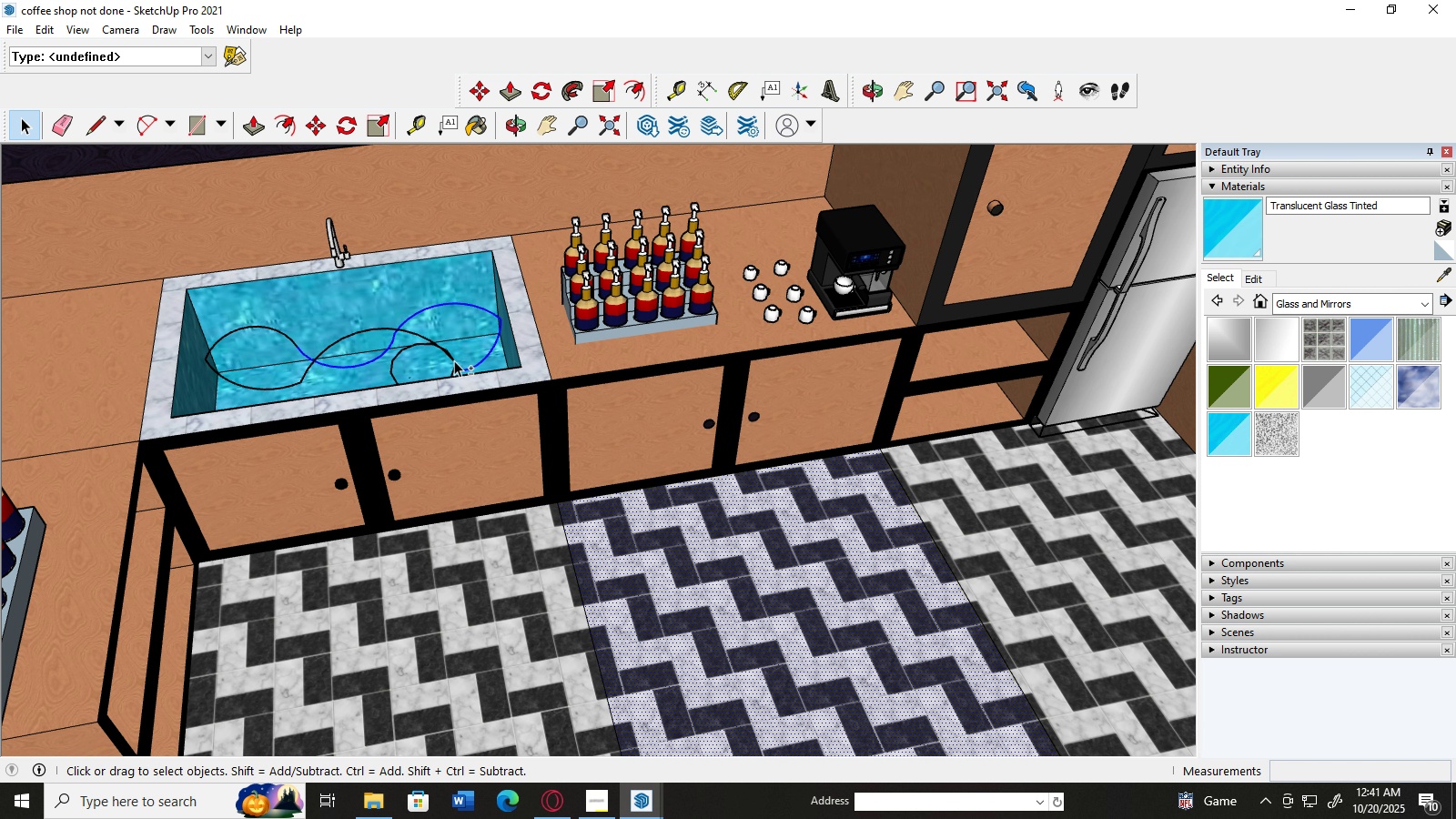 
hold_key(key=ShiftLeft, duration=1.51)
left_click([450, 355])
 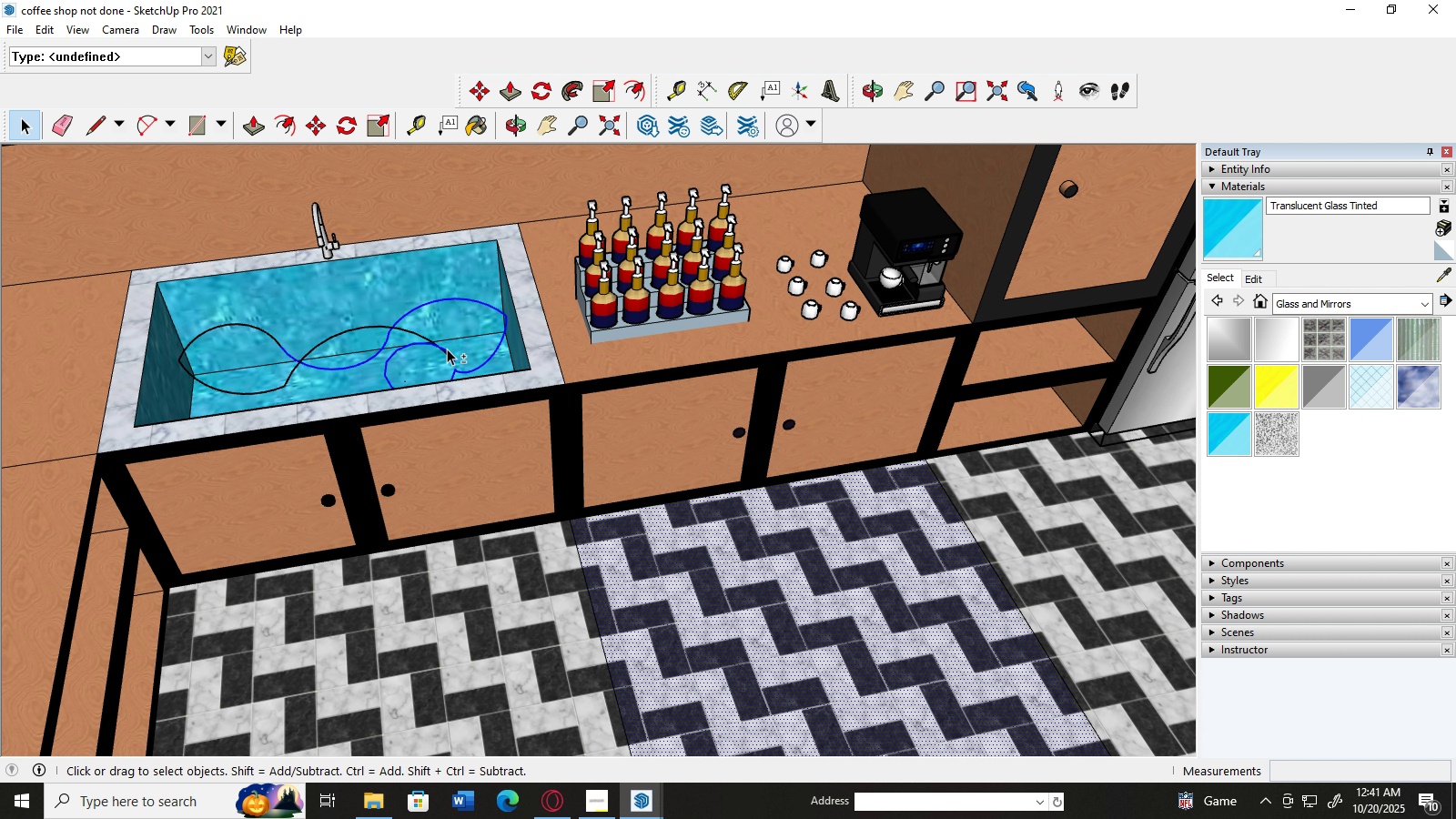 
scroll: coordinate [447, 349], scroll_direction: up, amount: 3.0
 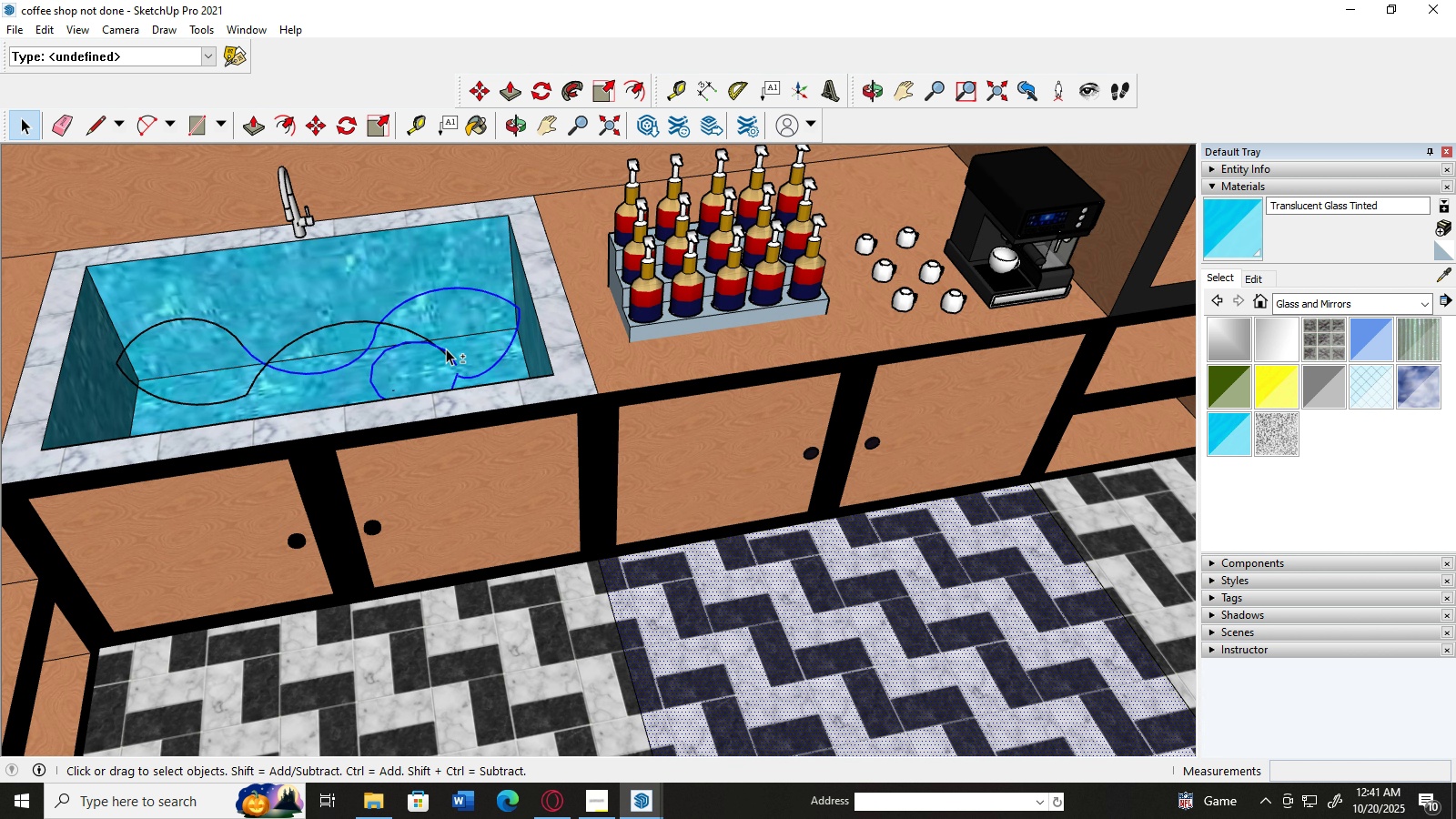 
hold_key(key=ShiftLeft, duration=1.53)
left_click([340, 322])
 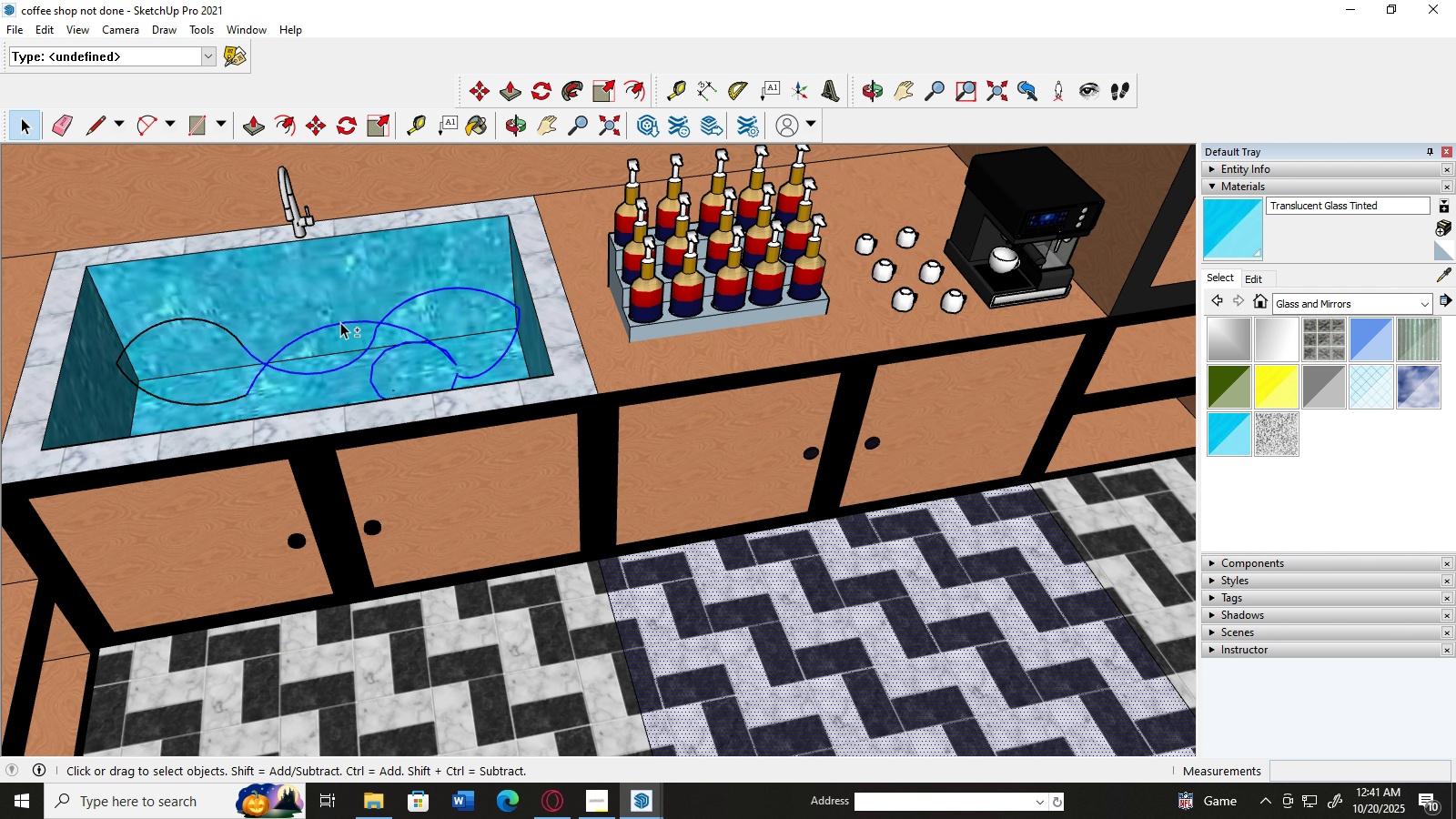 
hold_key(key=ShiftLeft, duration=1.51)
left_click([222, 399])
 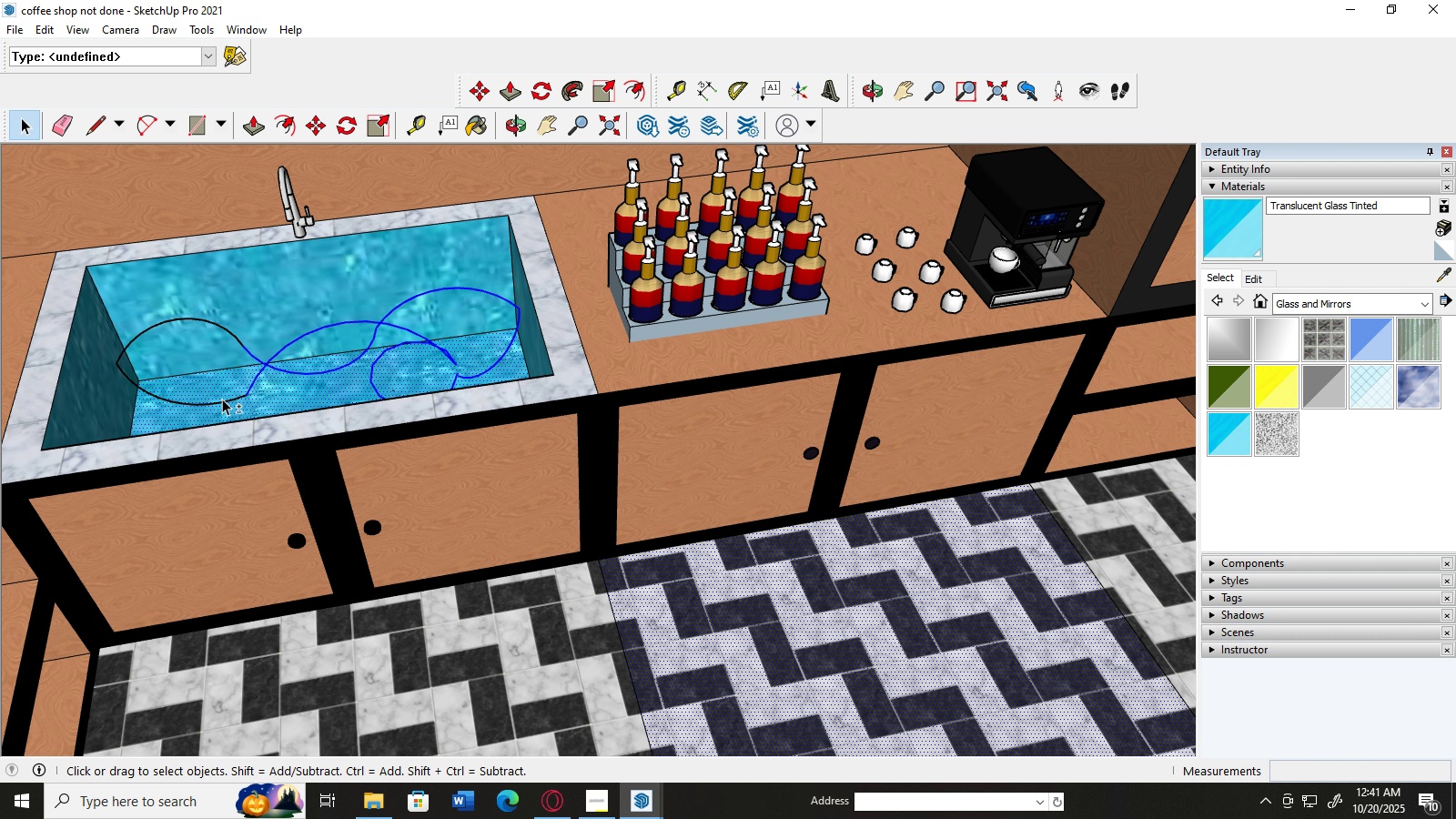 
hold_key(key=ShiftLeft, duration=1.52)
 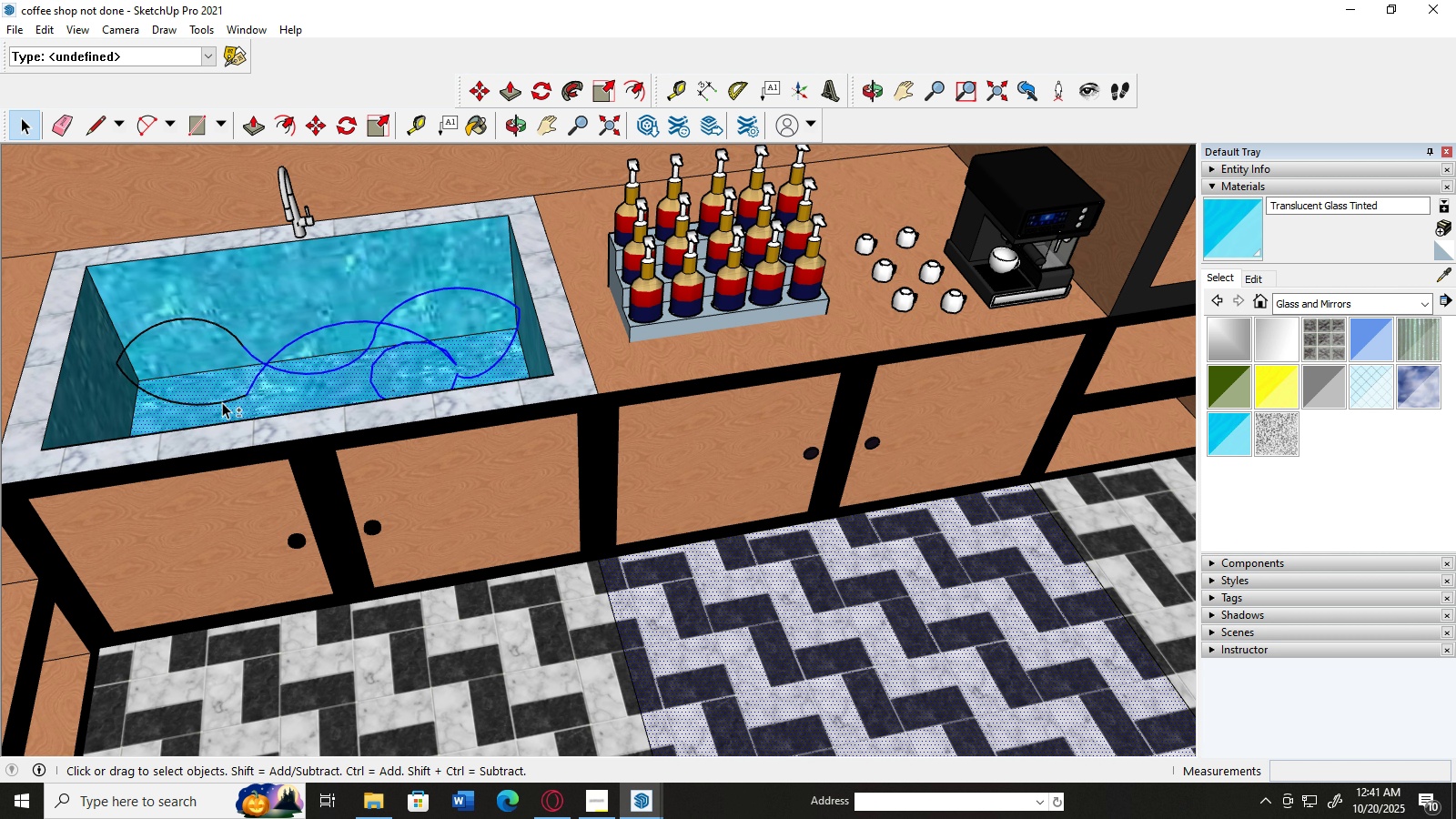 
hold_key(key=ShiftLeft, duration=1.52)
left_click([222, 402])
 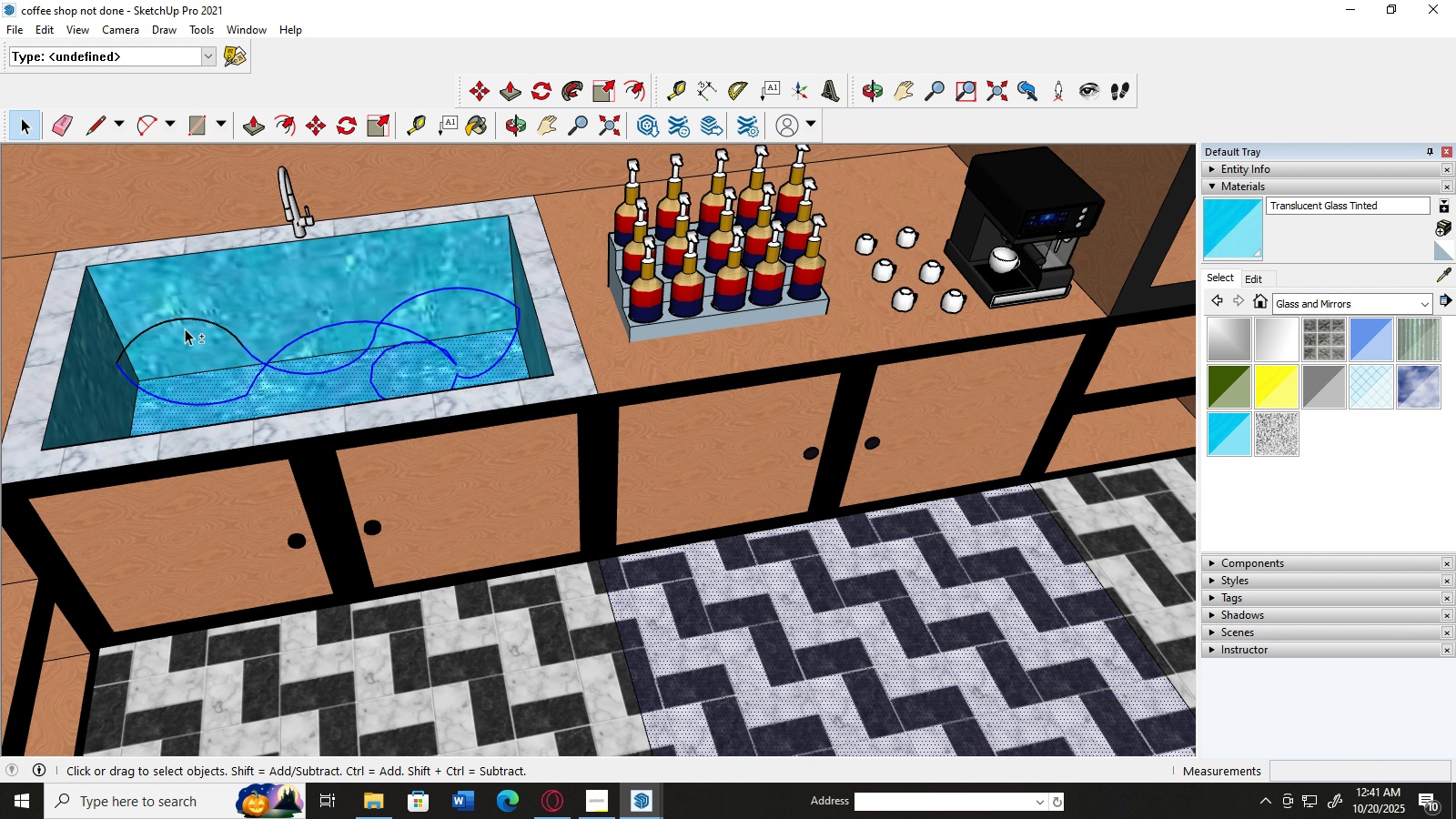 
hold_key(key=ShiftLeft, duration=1.1)
left_click([191, 319])
 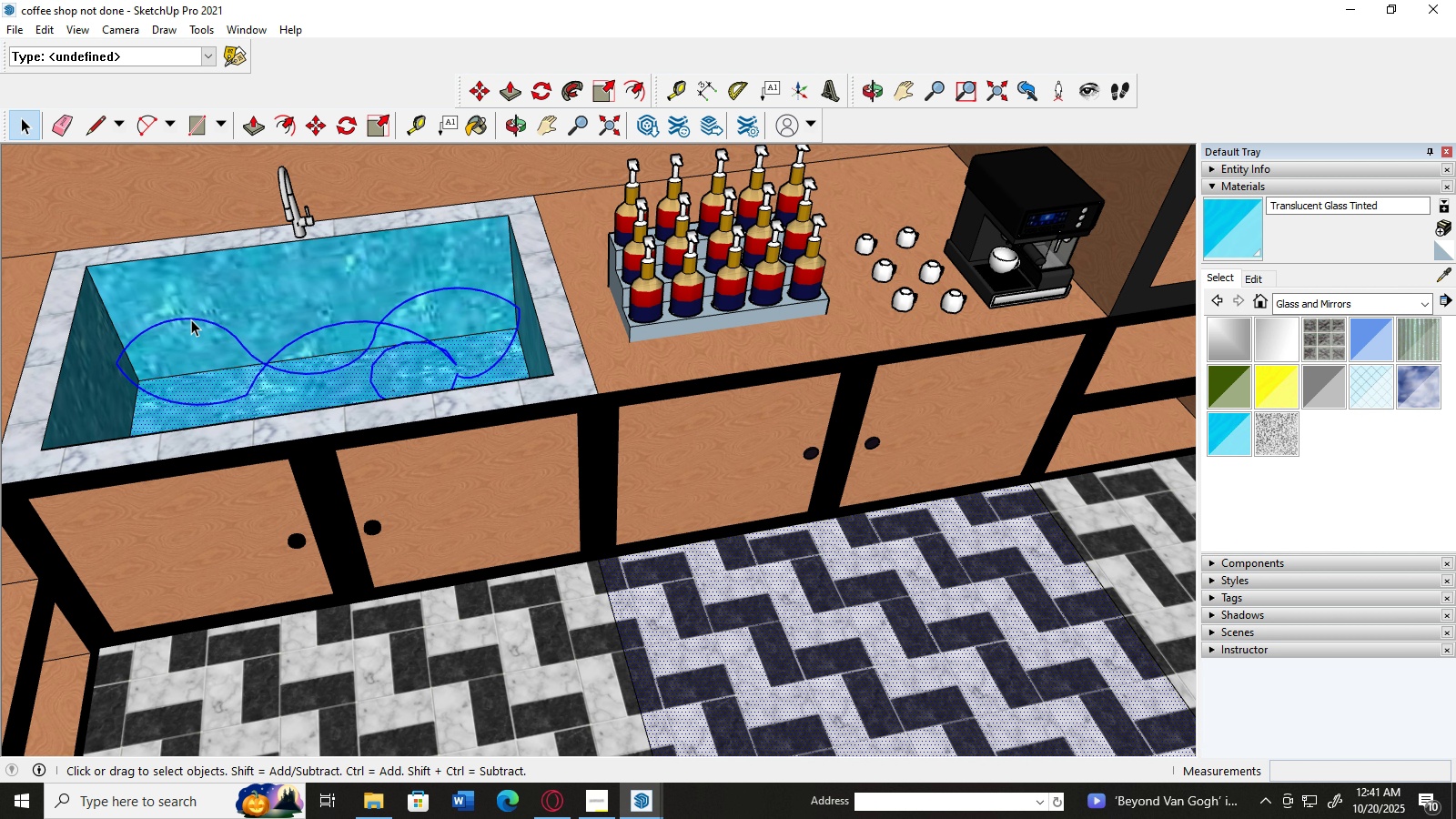 
right_click([191, 319])
 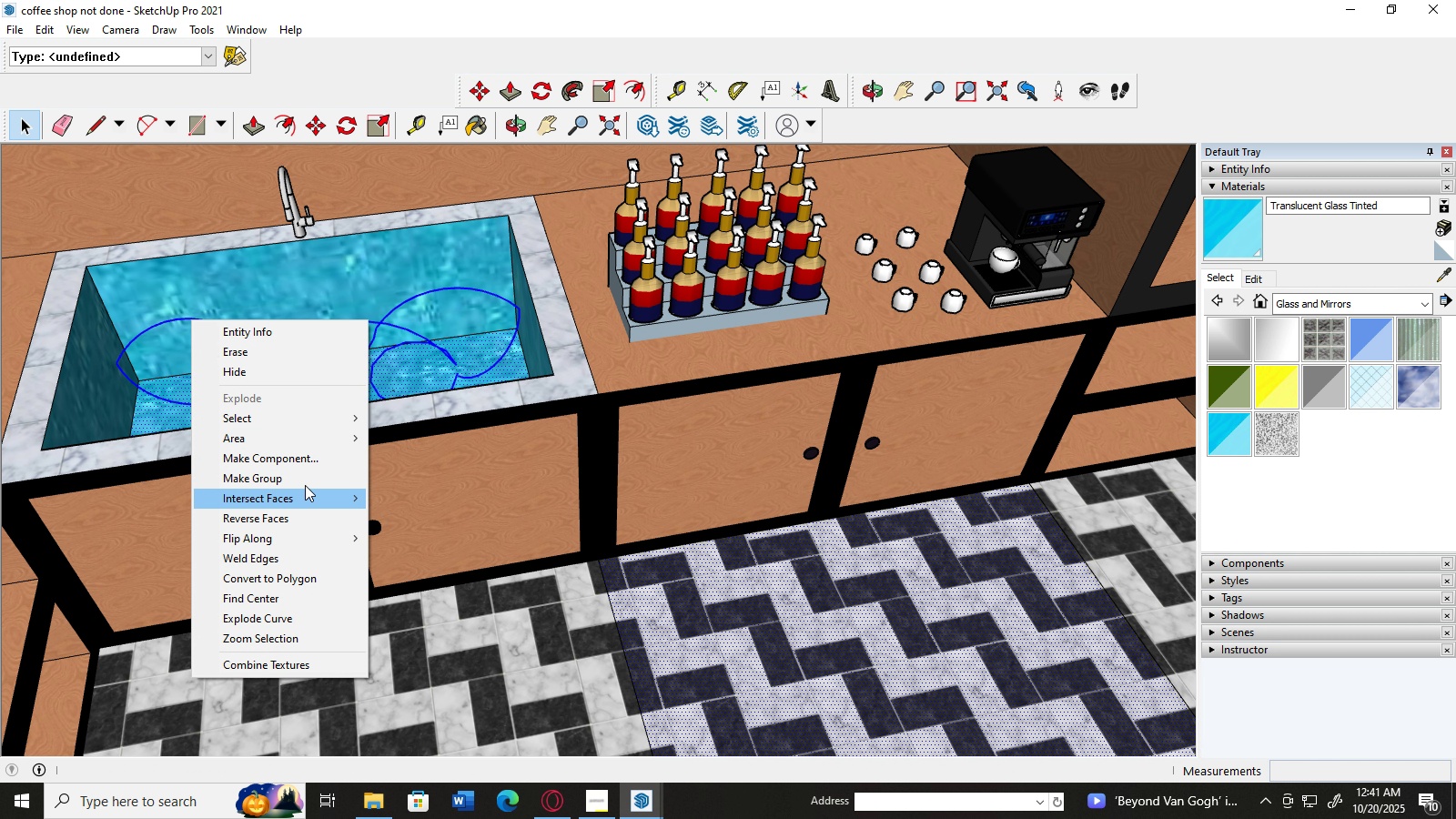 
left_click([307, 476])
 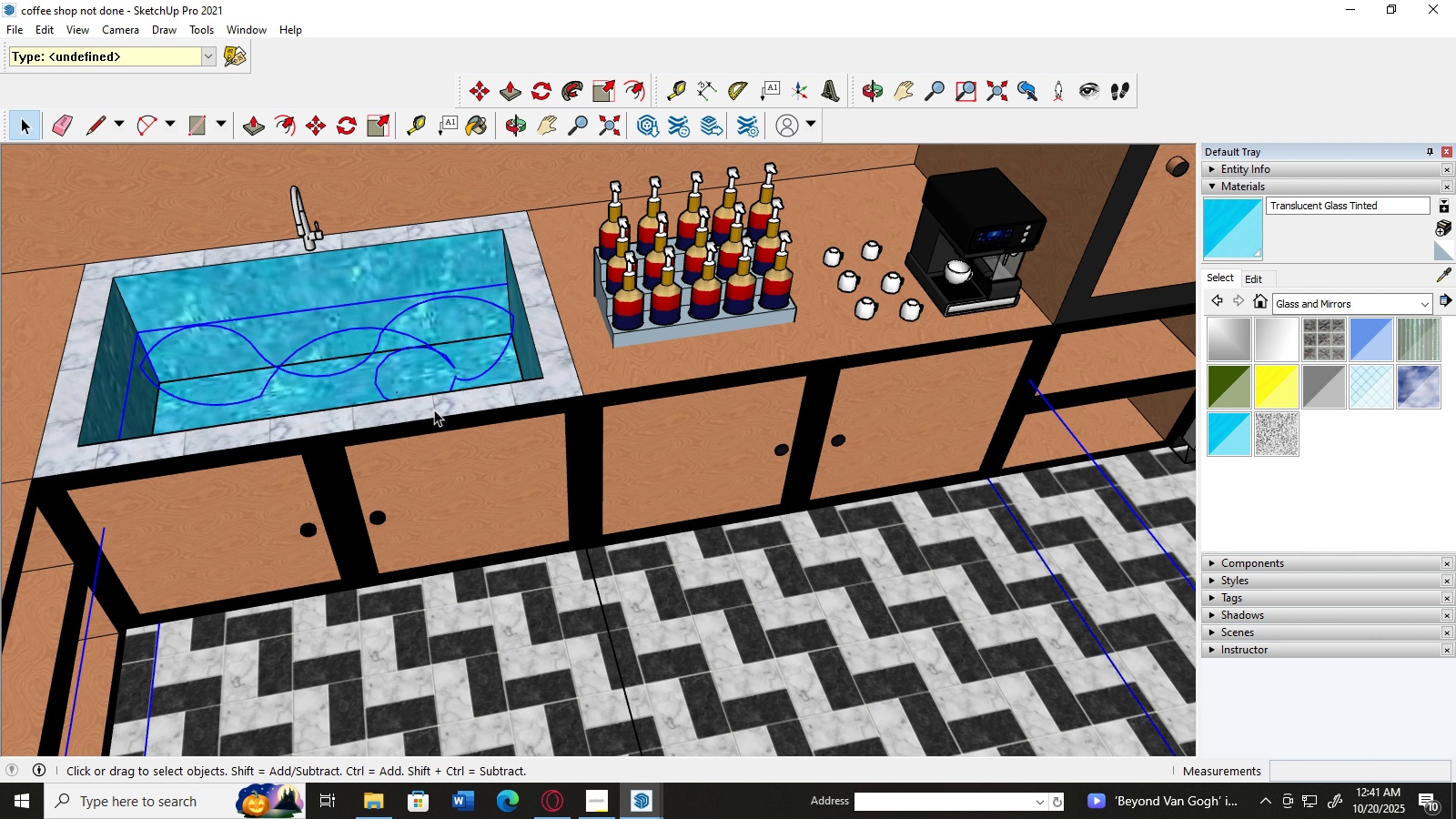 
scroll: coordinate [434, 410], scroll_direction: down, amount: 8.0
 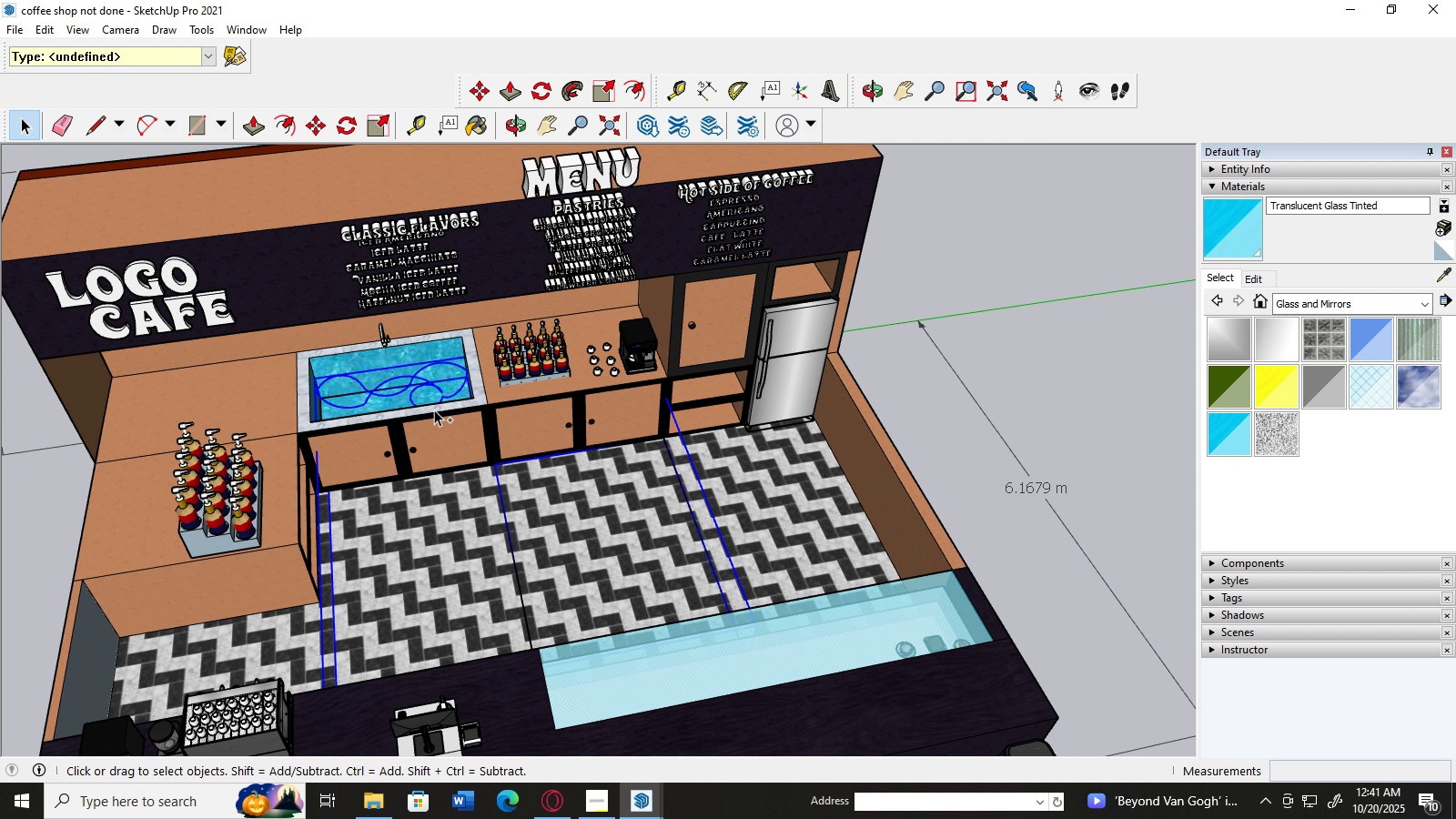 
key(Control+Z)
 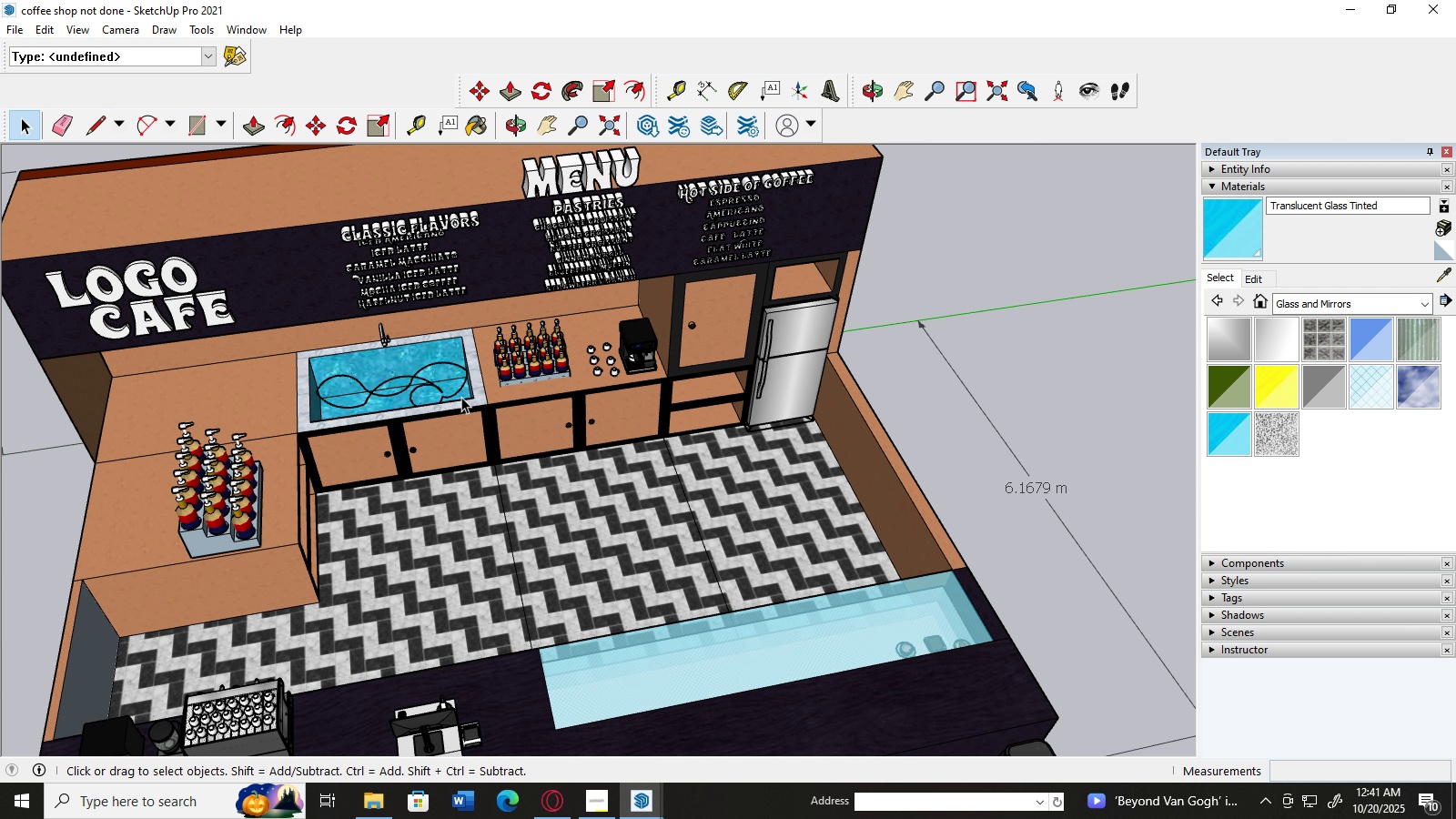 
scroll: coordinate [430, 367], scroll_direction: up, amount: 9.0
 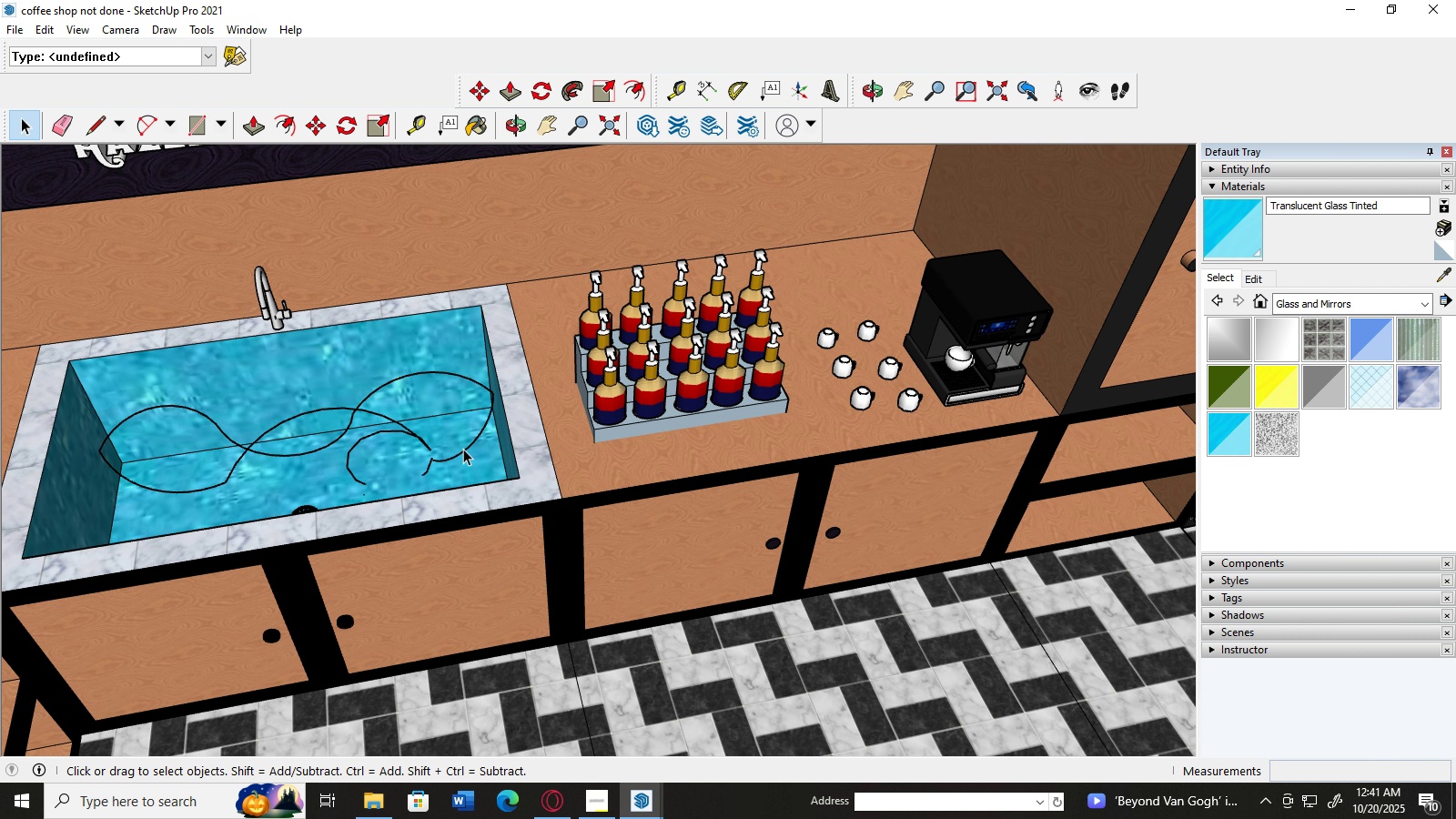 
hold_key(key=ShiftLeft, duration=1.53)
left_click([466, 449])
 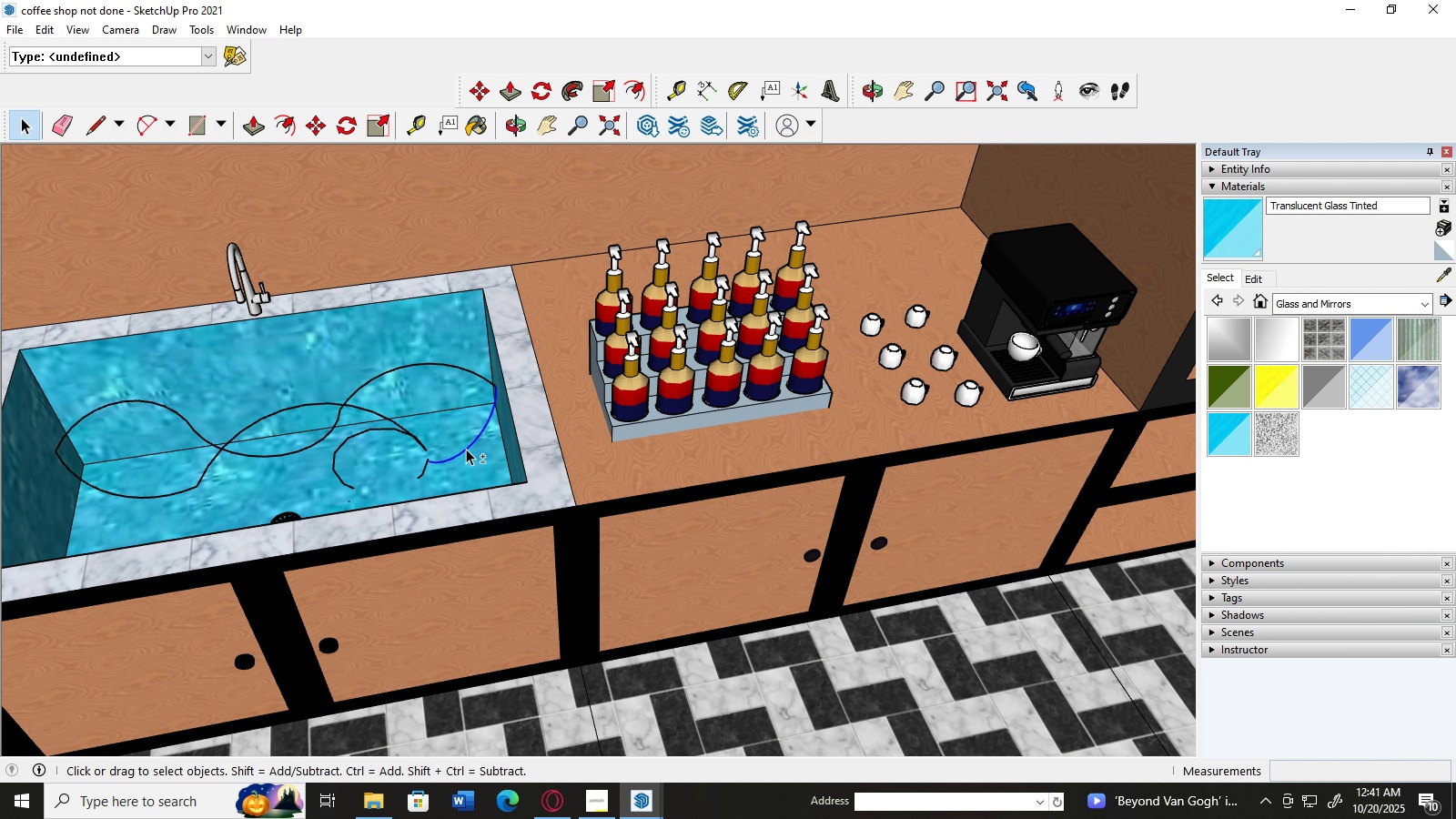 
hold_key(key=ShiftLeft, duration=1.52)
scroll: coordinate [466, 449], scroll_direction: up, amount: 4.0
 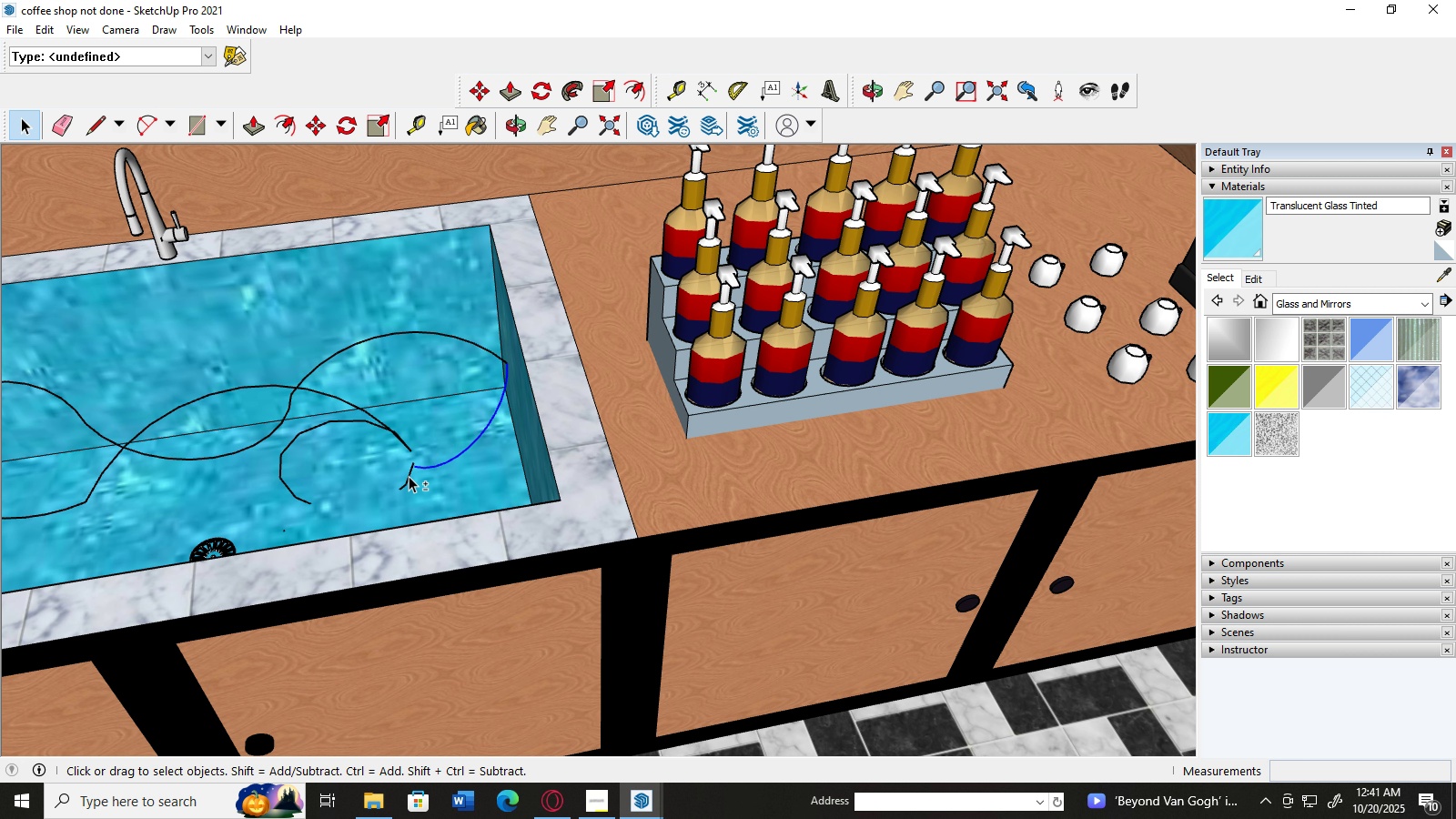 
left_click([409, 476])
 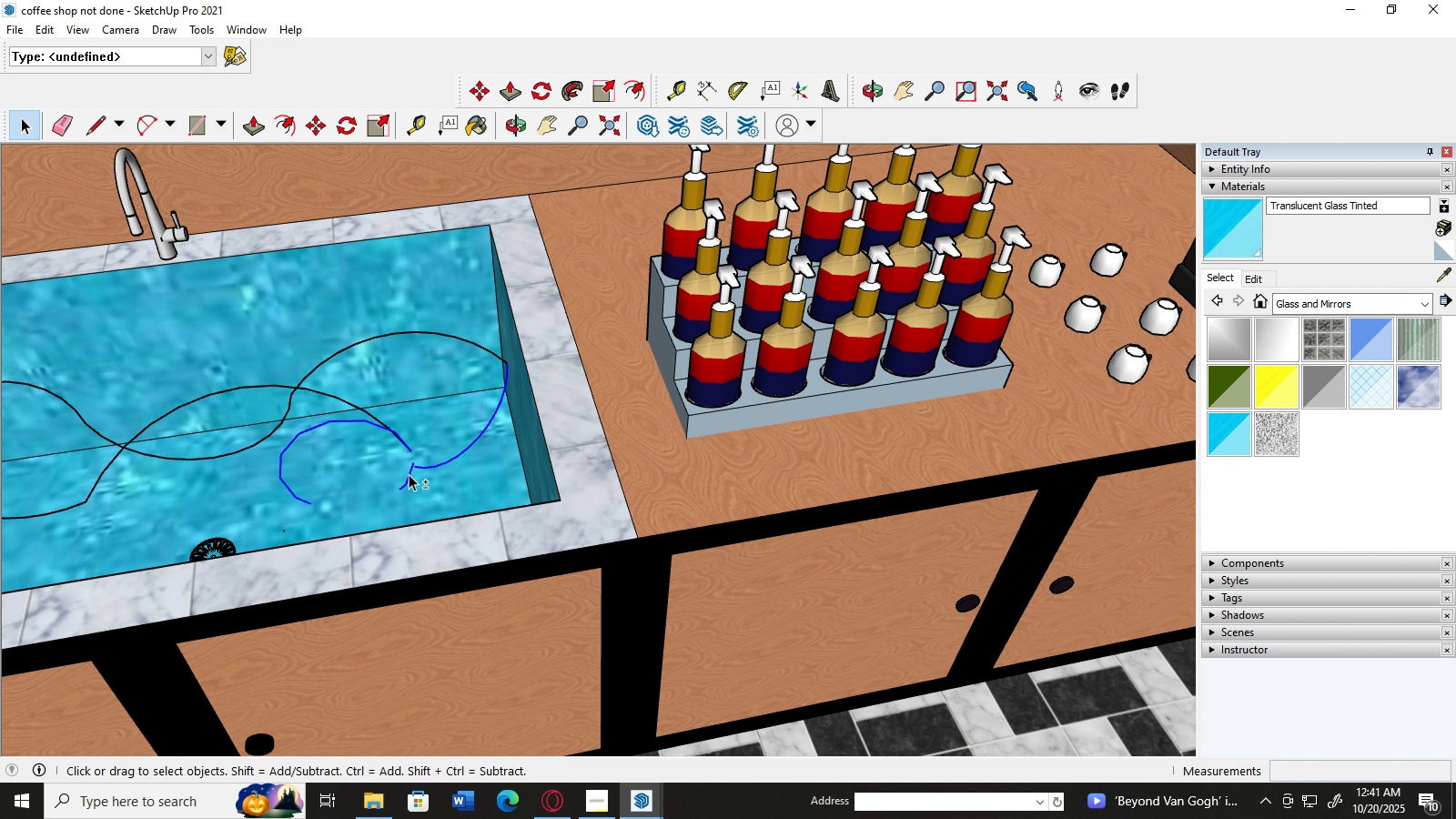 
hold_key(key=ShiftLeft, duration=1.51)
 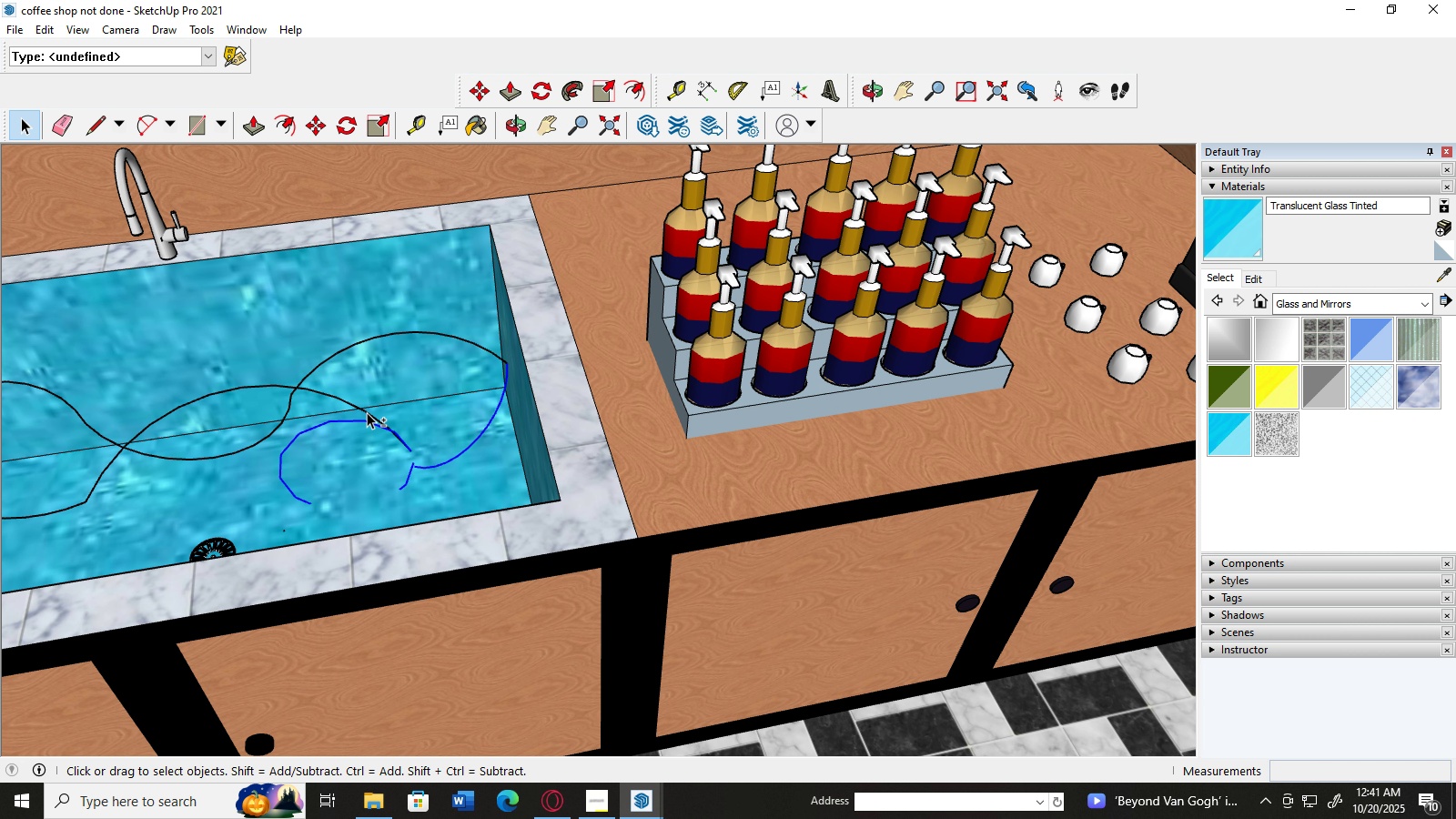 
hold_key(key=ShiftLeft, duration=1.53)
left_click([367, 412])
 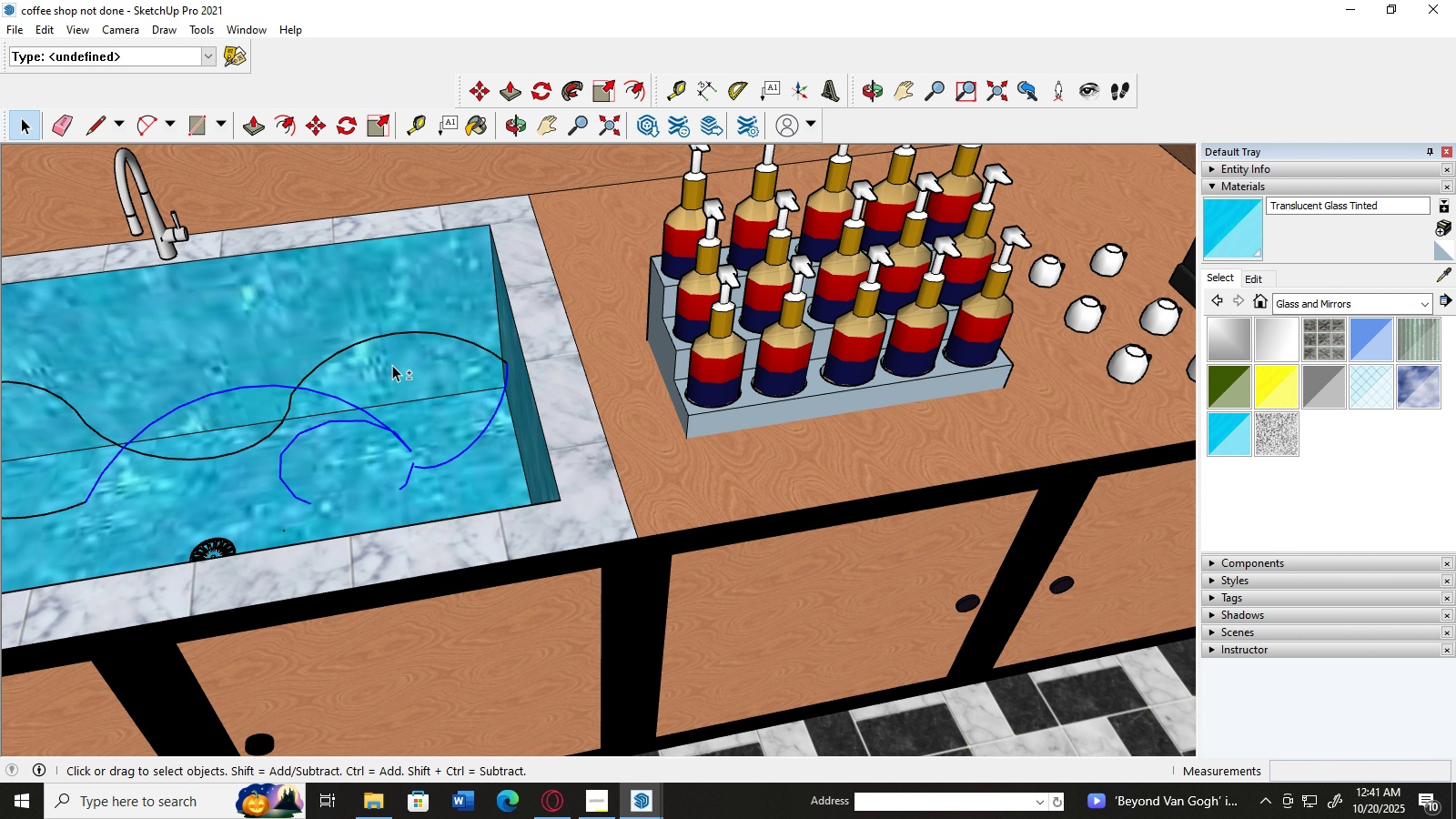 
hold_key(key=ShiftLeft, duration=1.51)
 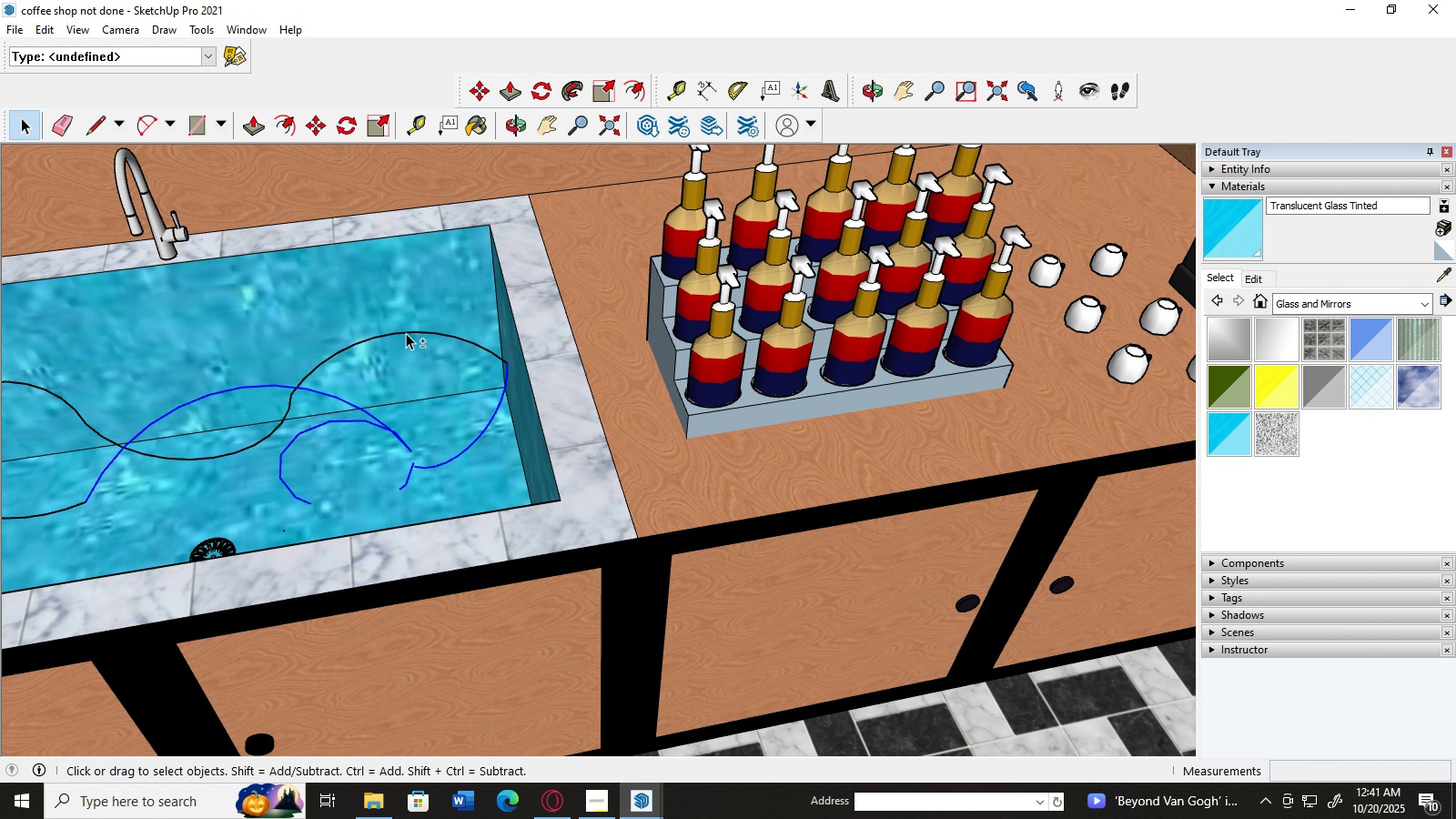 
hold_key(key=ShiftLeft, duration=1.51)
left_click([406, 333])
 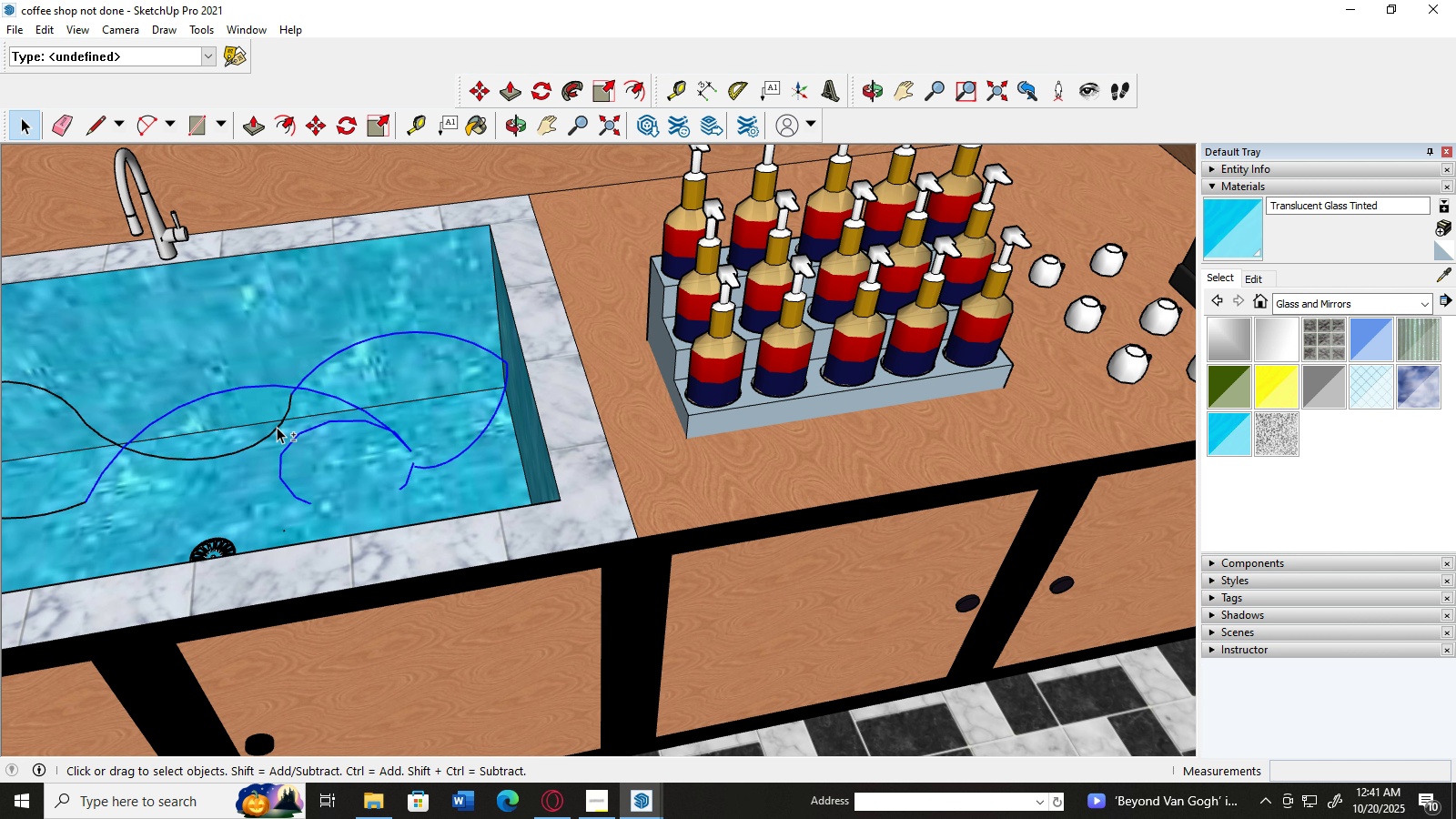 
hold_key(key=ShiftLeft, duration=1.52)
left_click([278, 427])
 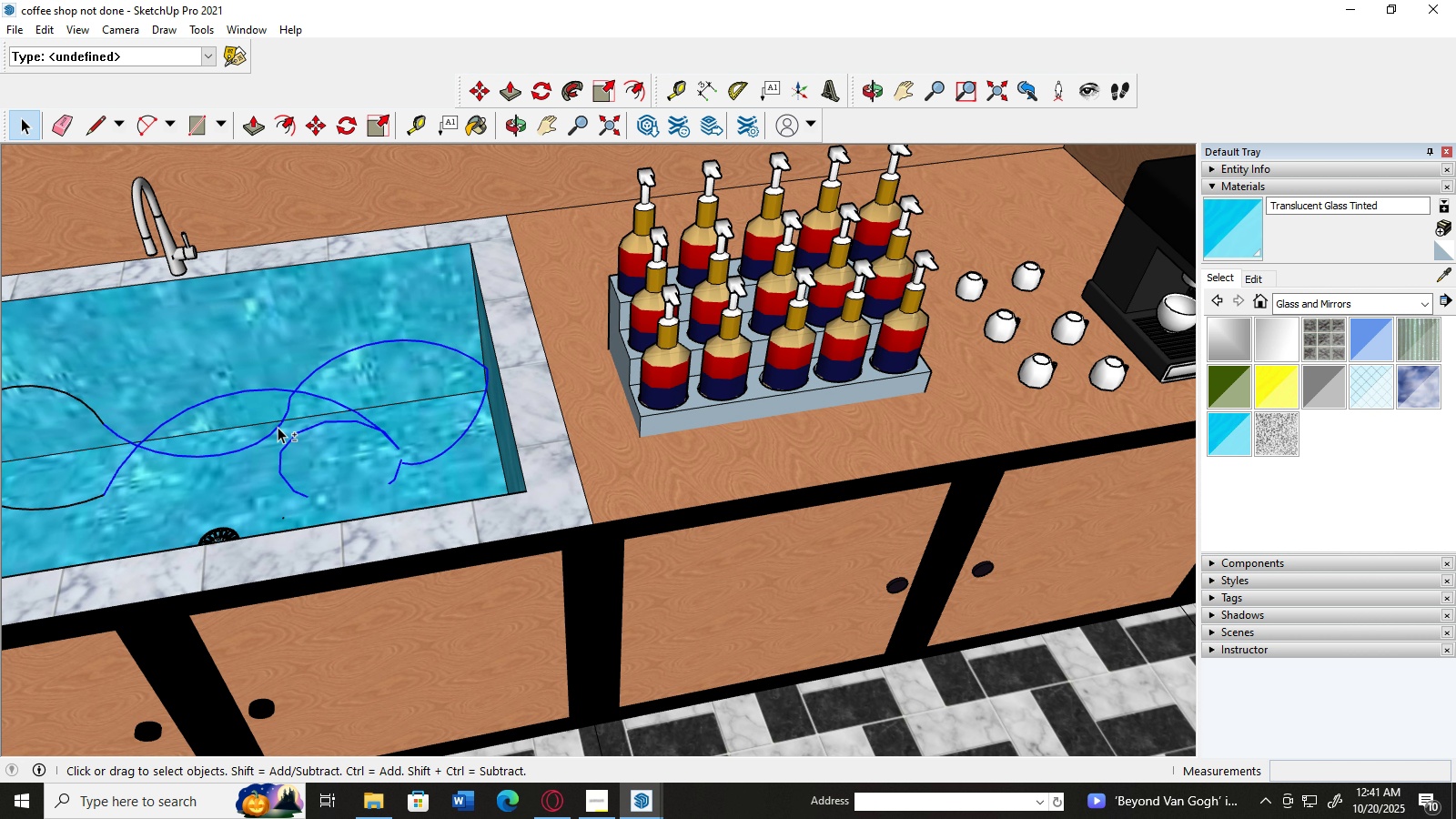 
scroll: coordinate [278, 427], scroll_direction: down, amount: 3.0